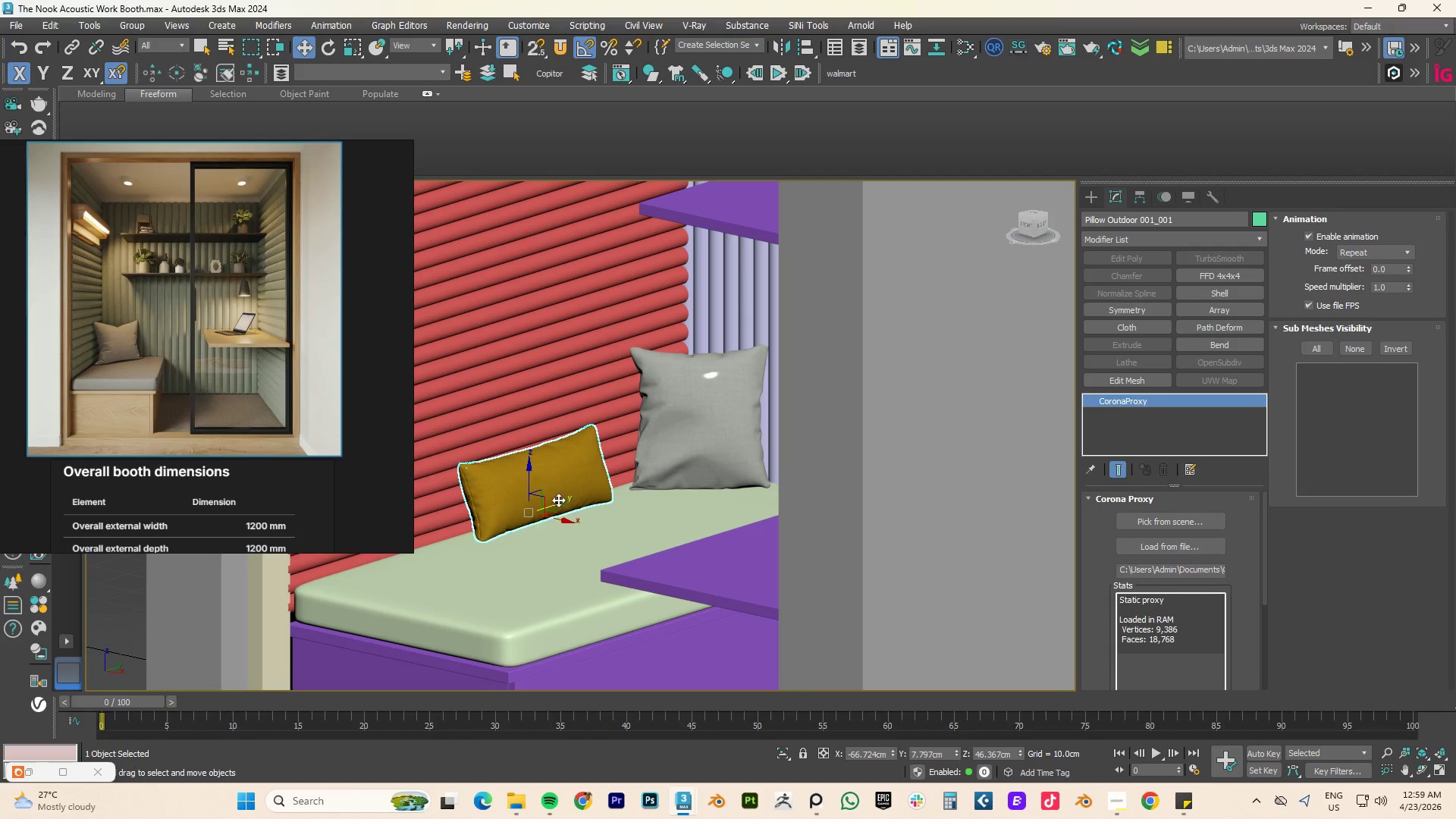 
hold_key(key=AltLeft, duration=3.44)
 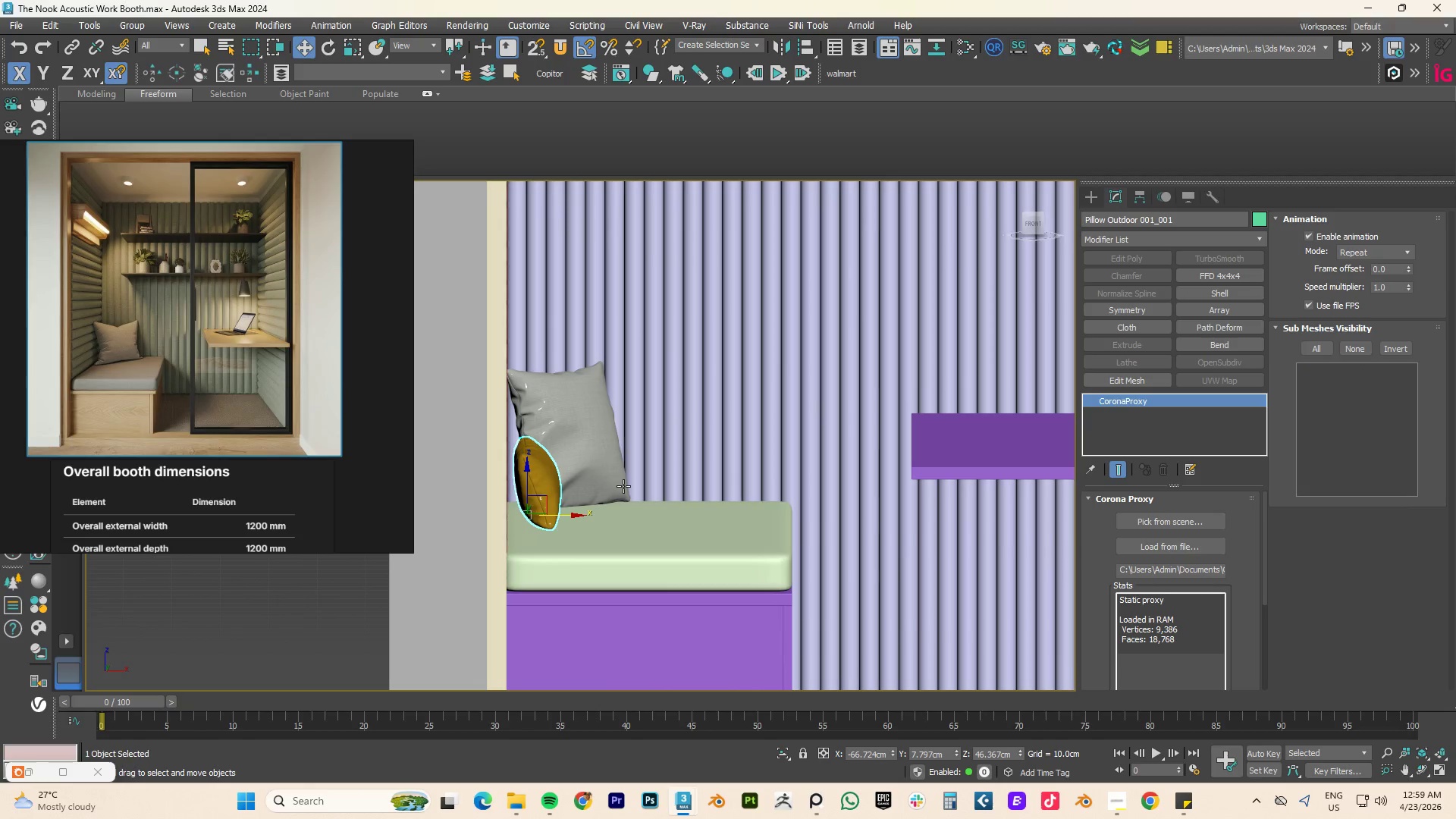 
type(fz)
 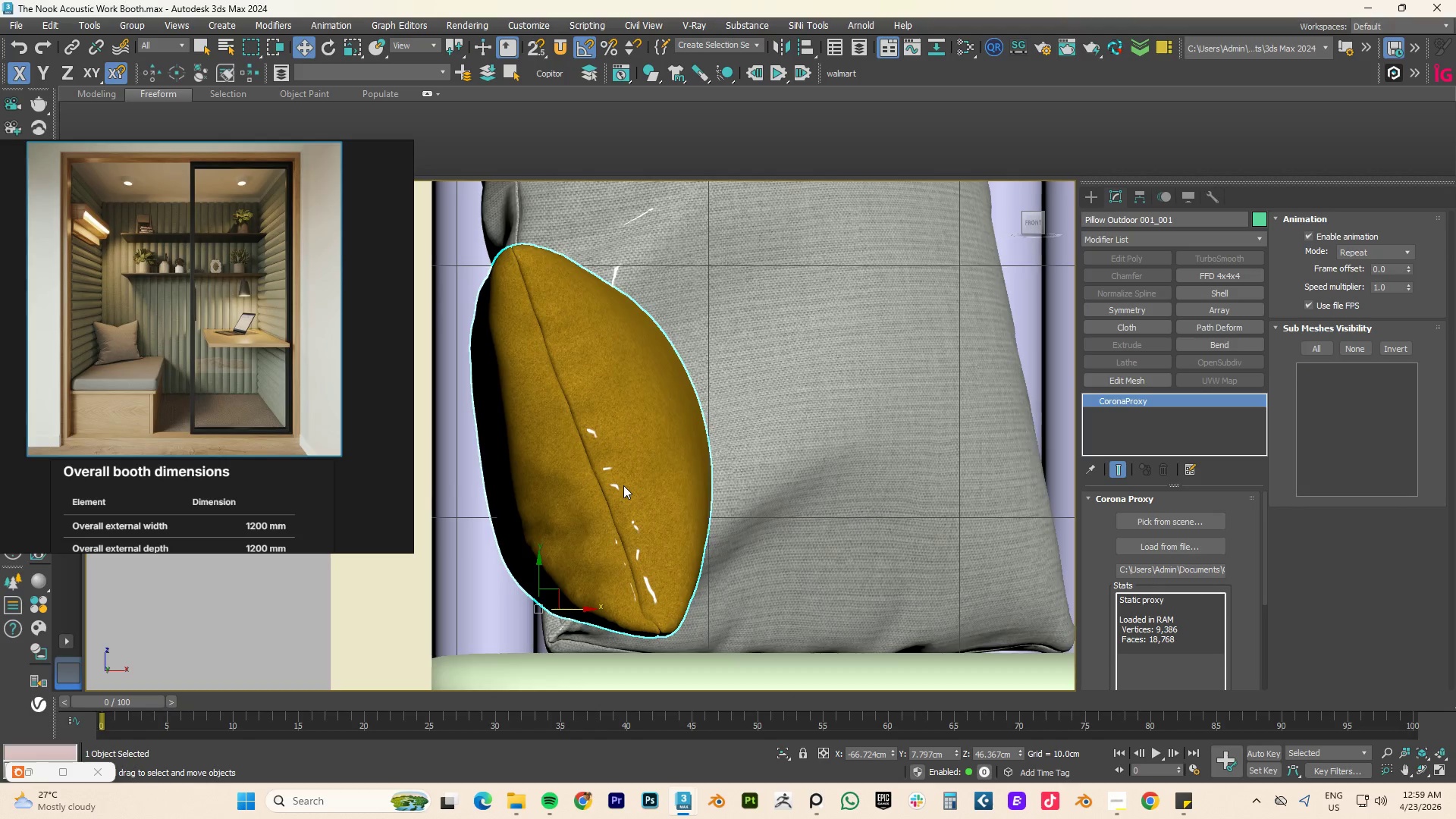 
scroll: coordinate [622, 485], scroll_direction: down, amount: 3.0
 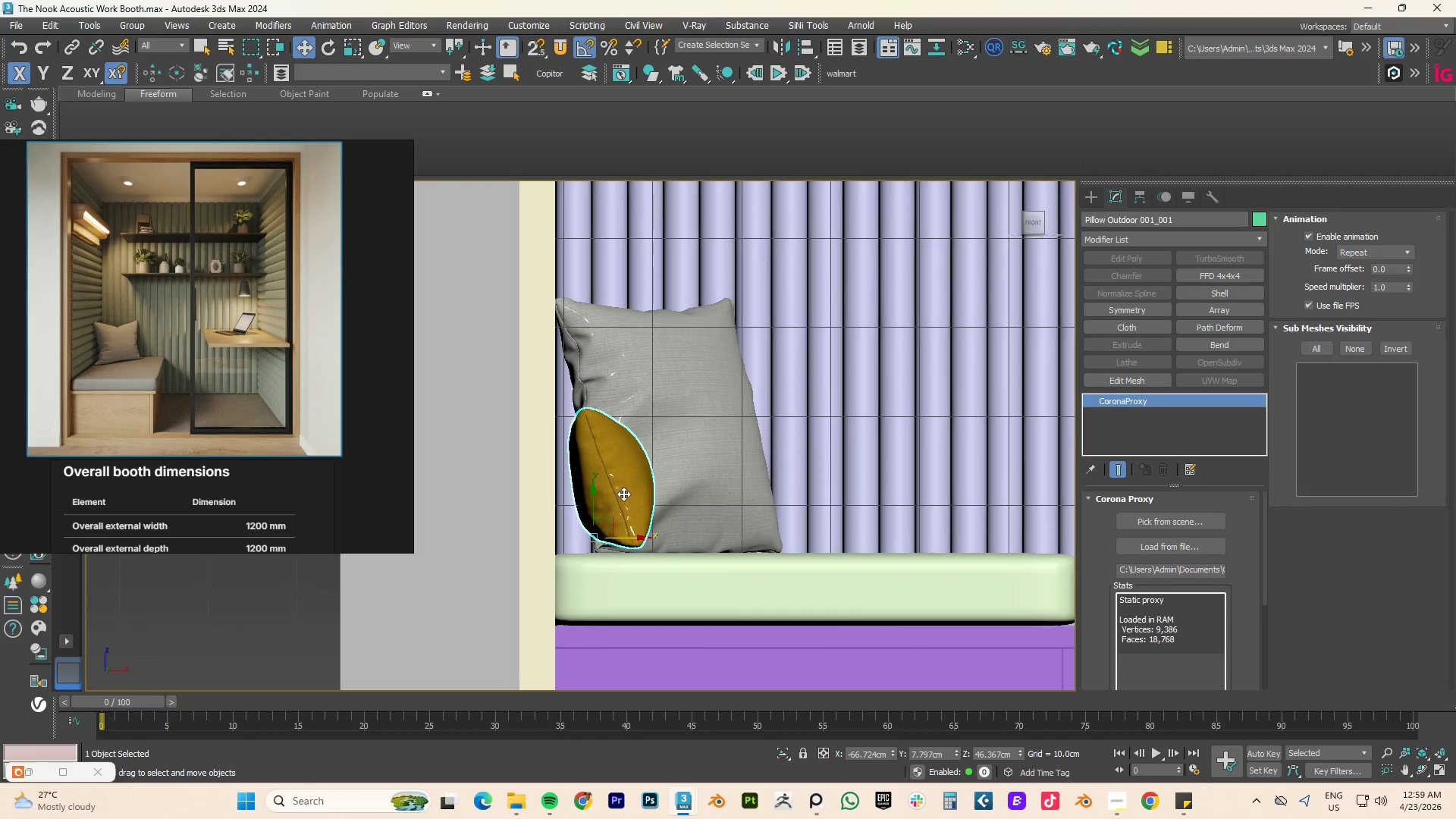 
scroll: coordinate [629, 519], scroll_direction: up, amount: 3.0
 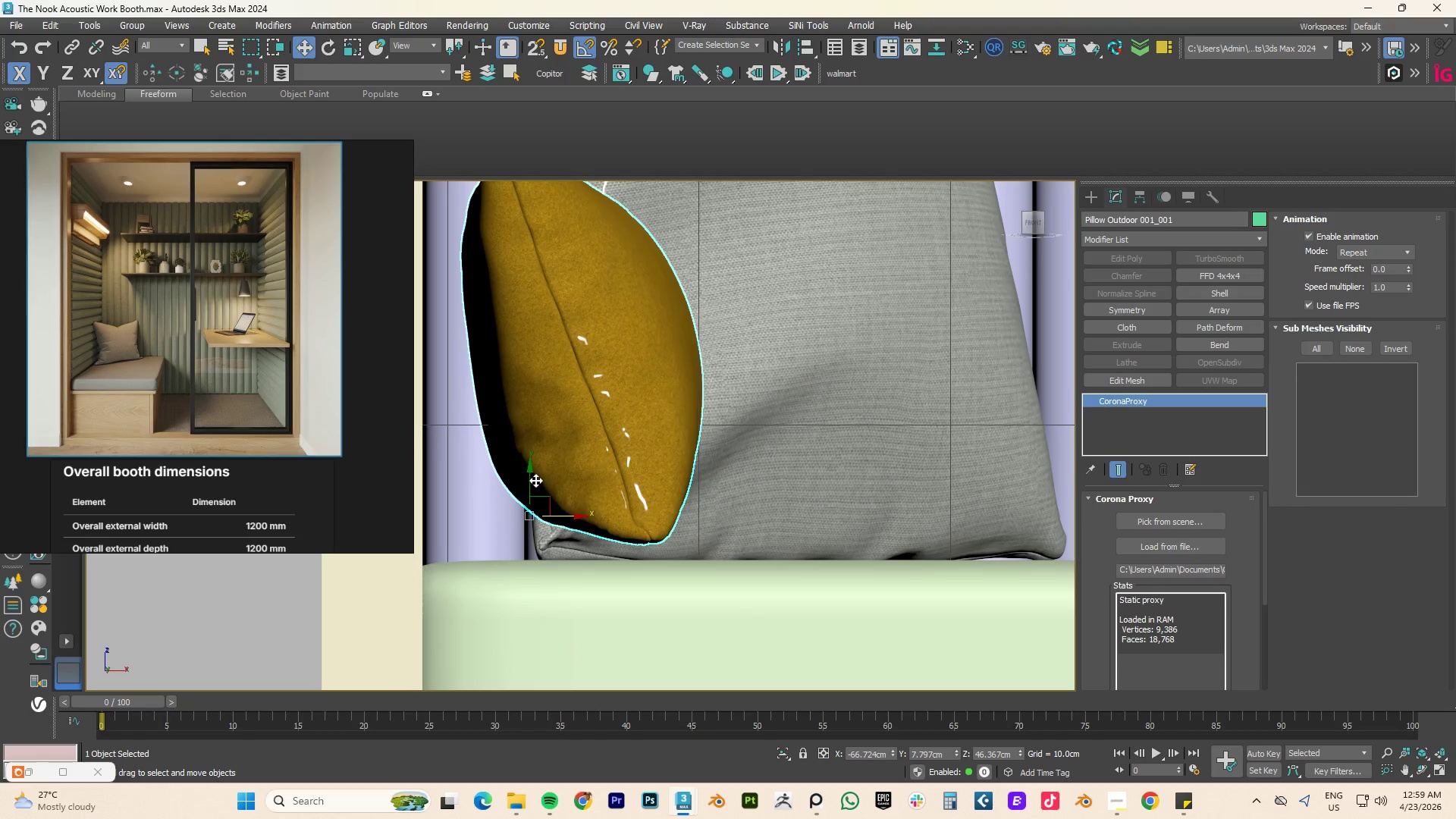 
left_click_drag(start_coordinate=[531, 472], to_coordinate=[535, 497])
 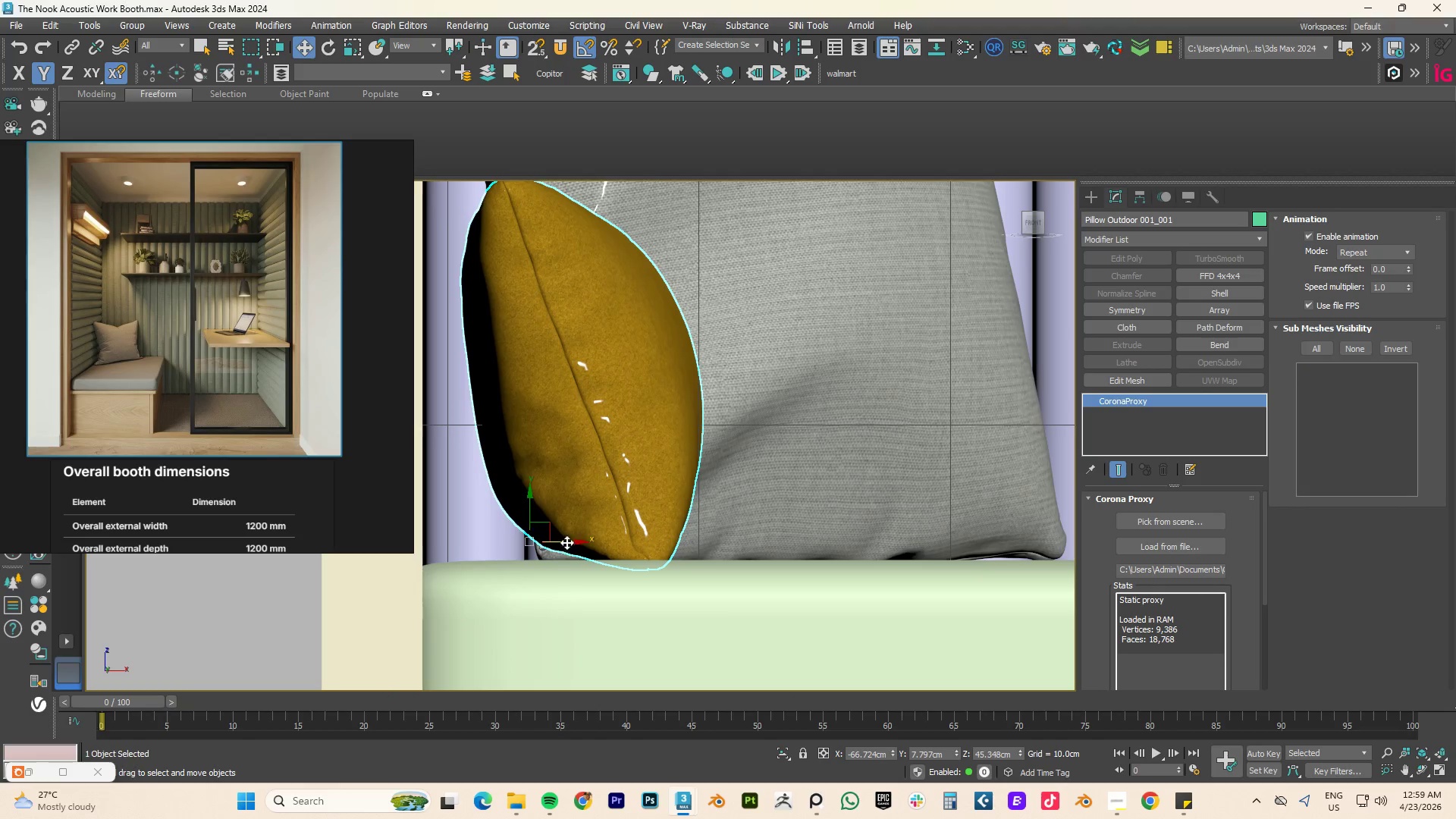 
left_click_drag(start_coordinate=[567, 541], to_coordinate=[526, 547])
 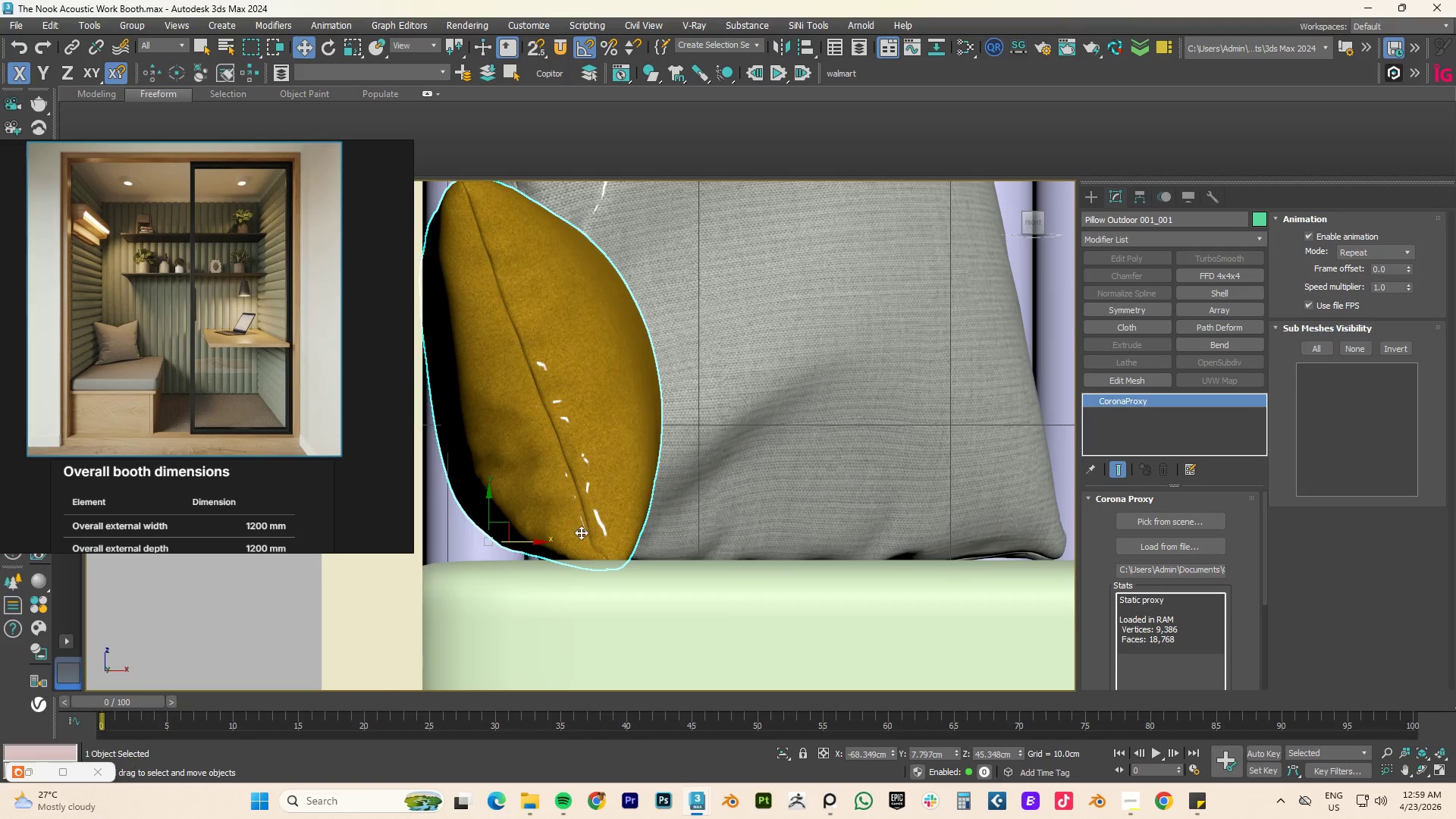 
hold_key(key=AltLeft, duration=1.95)
 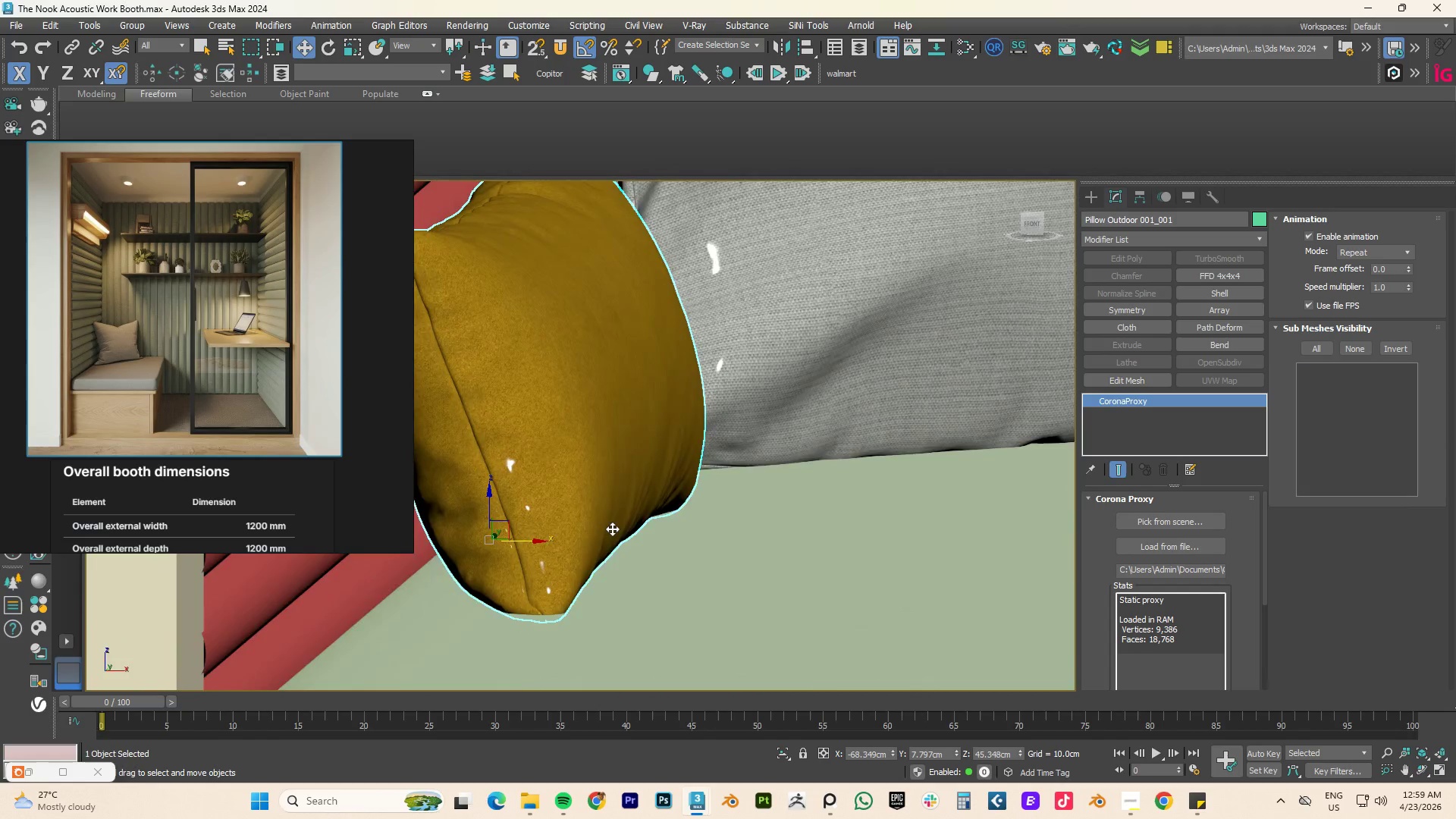 
type([F3]fz)
 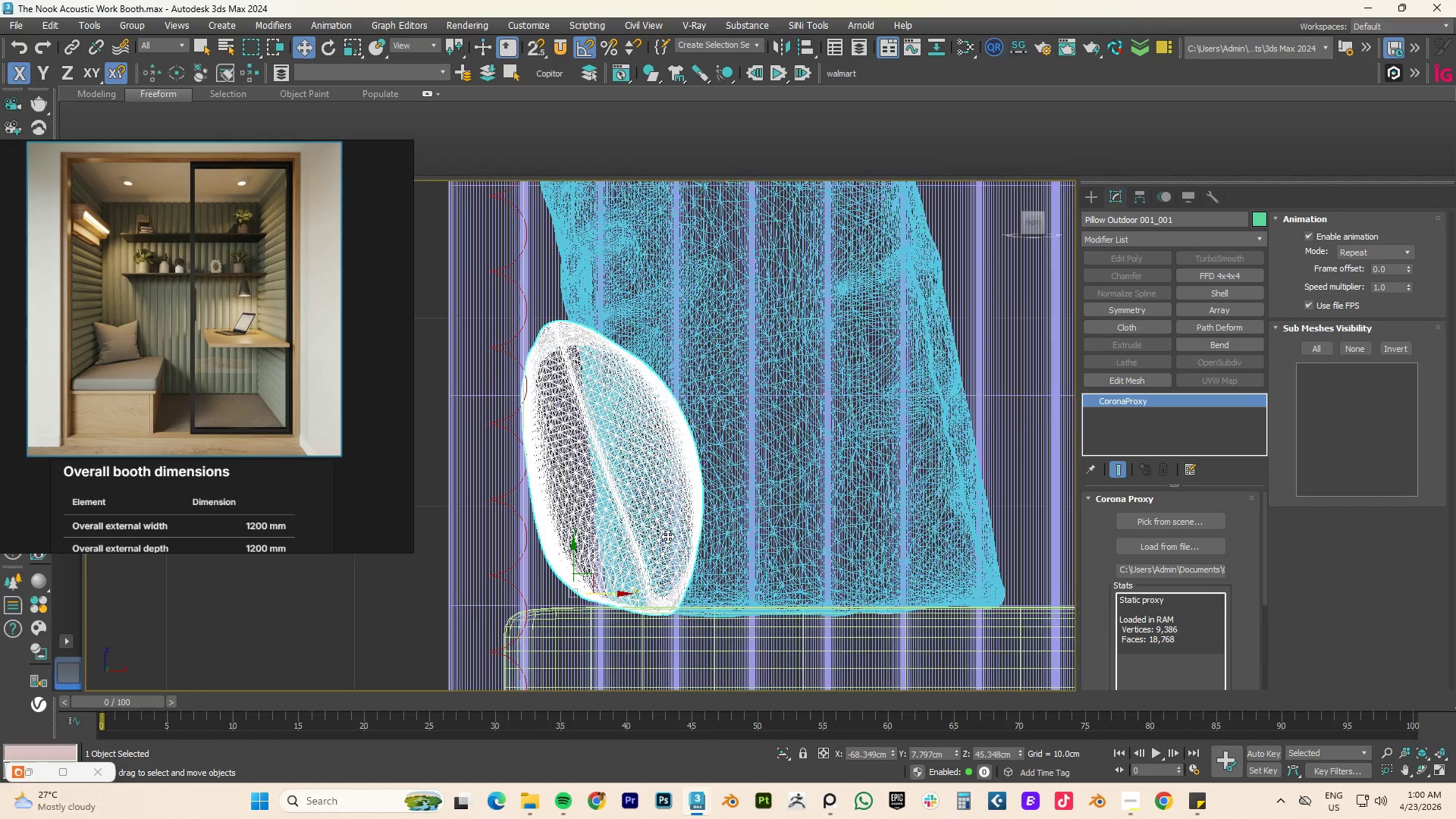 
scroll: coordinate [667, 536], scroll_direction: down, amount: 2.0
 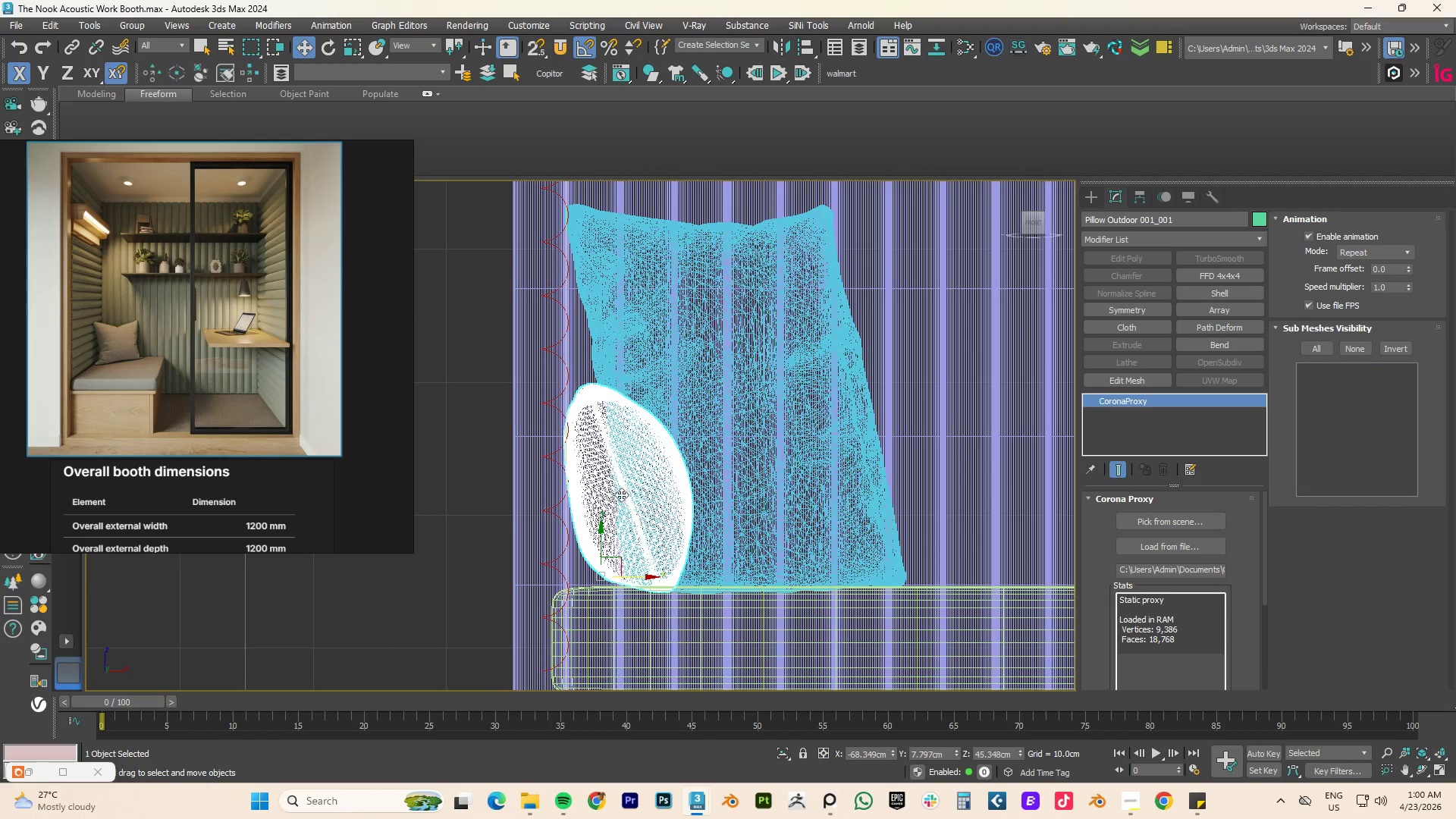 
scroll: coordinate [621, 494], scroll_direction: up, amount: 1.0
 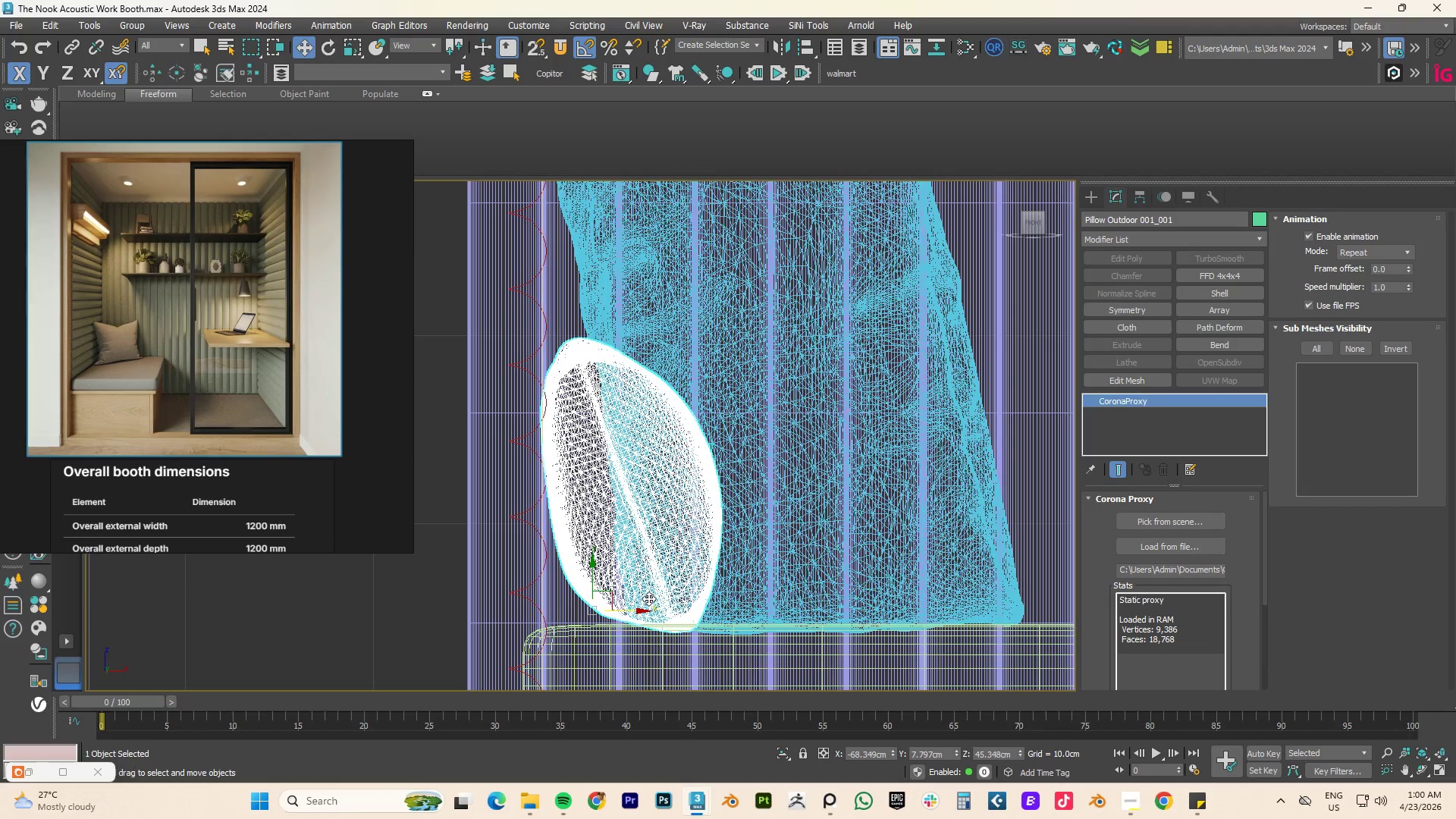 
type(ew)
 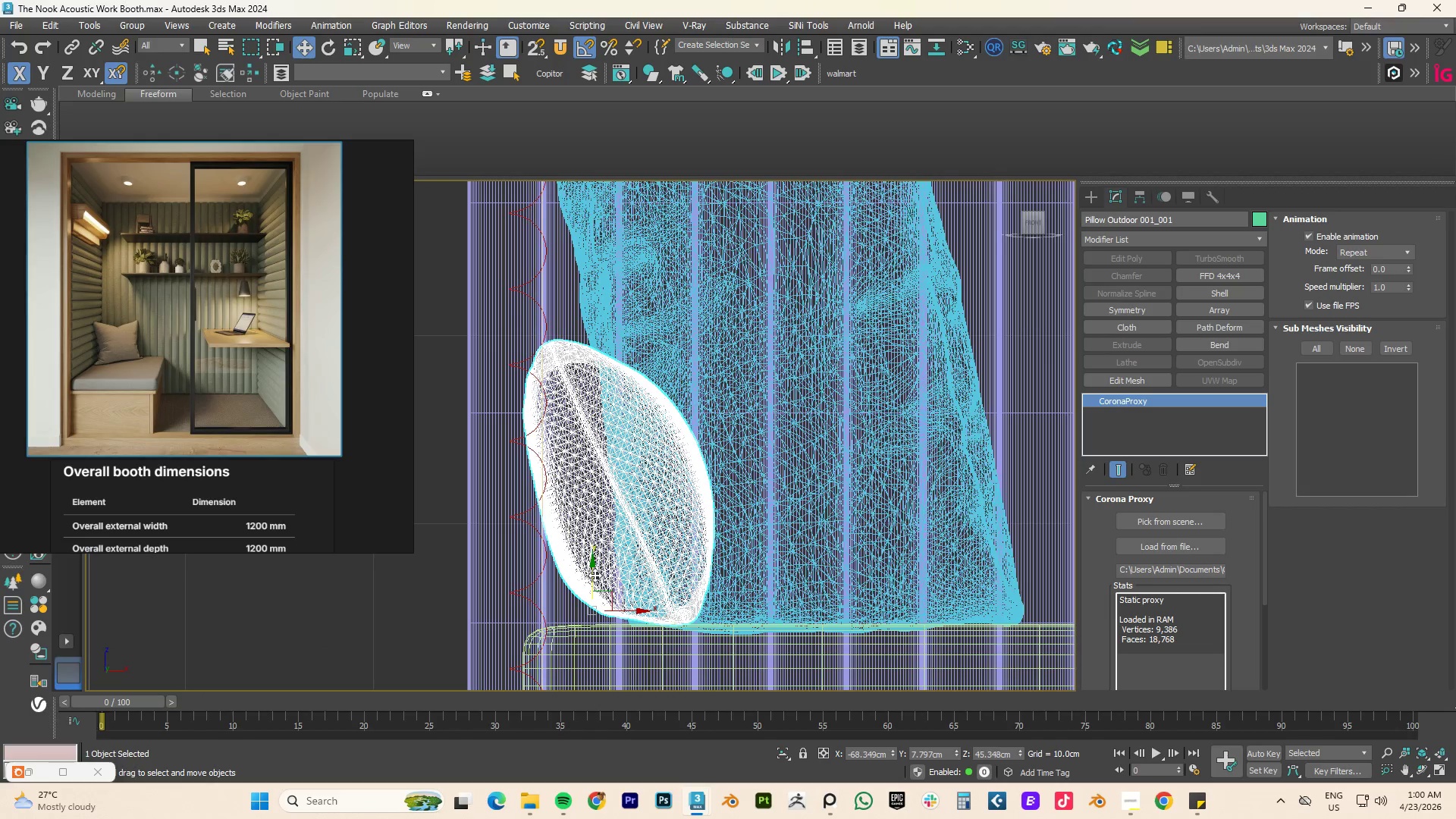 
left_click_drag(start_coordinate=[595, 575], to_coordinate=[594, 579])
 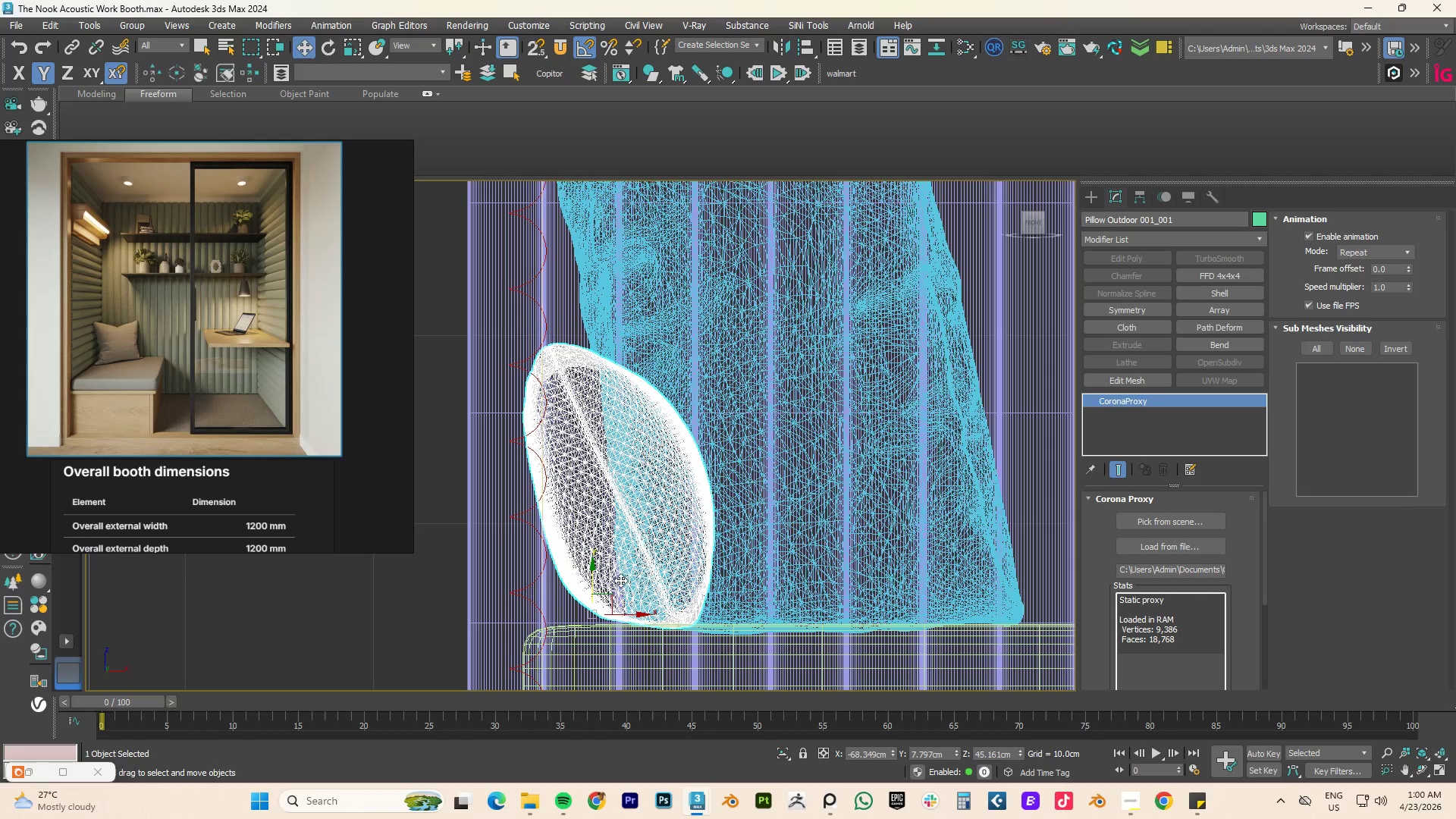 
key(E)
 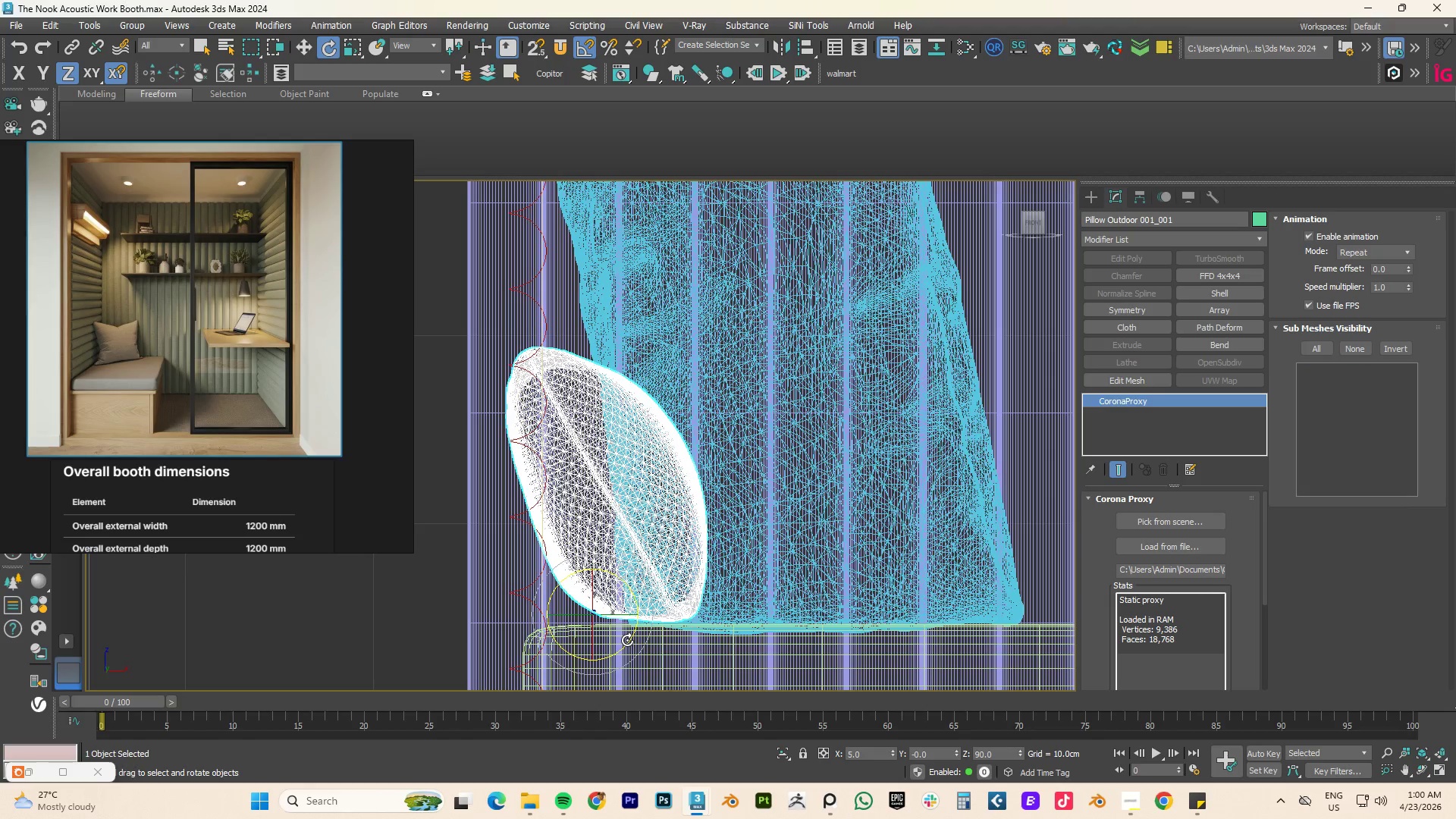 
key(W)
 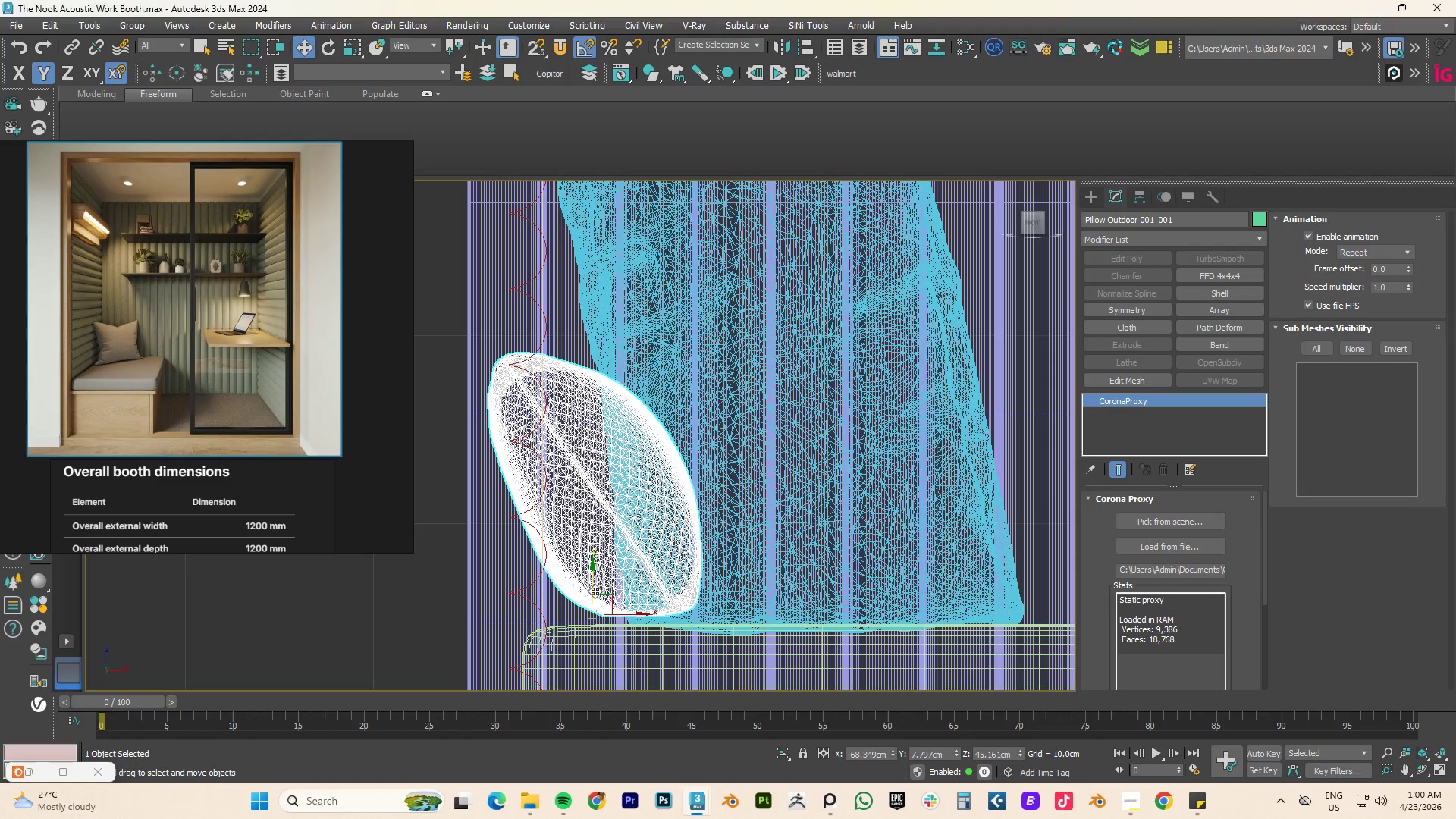 
left_click_drag(start_coordinate=[595, 585], to_coordinate=[595, 595])
 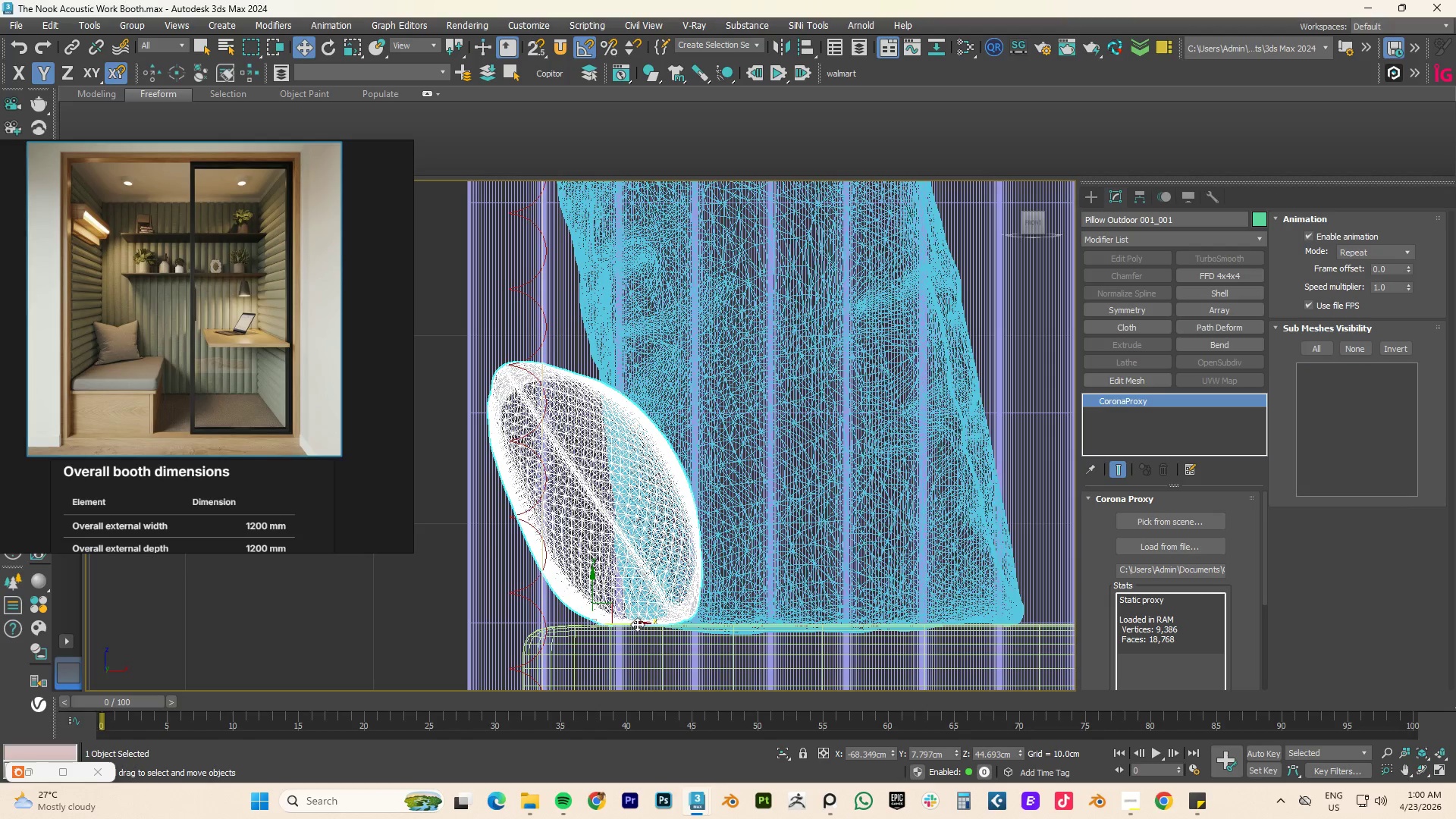 
left_click_drag(start_coordinate=[637, 623], to_coordinate=[674, 623])
 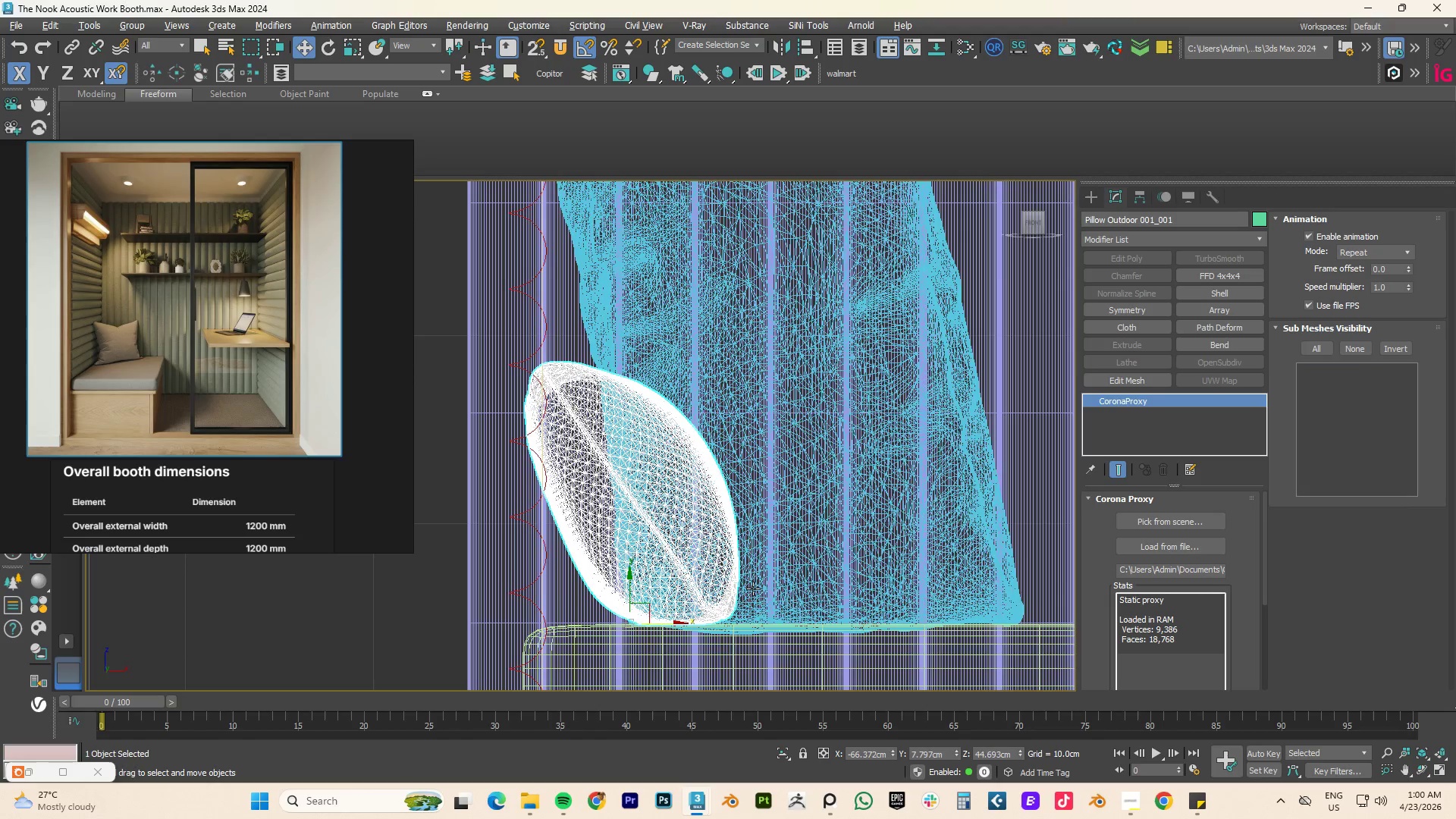 
hold_key(key=AltLeft, duration=0.81)
 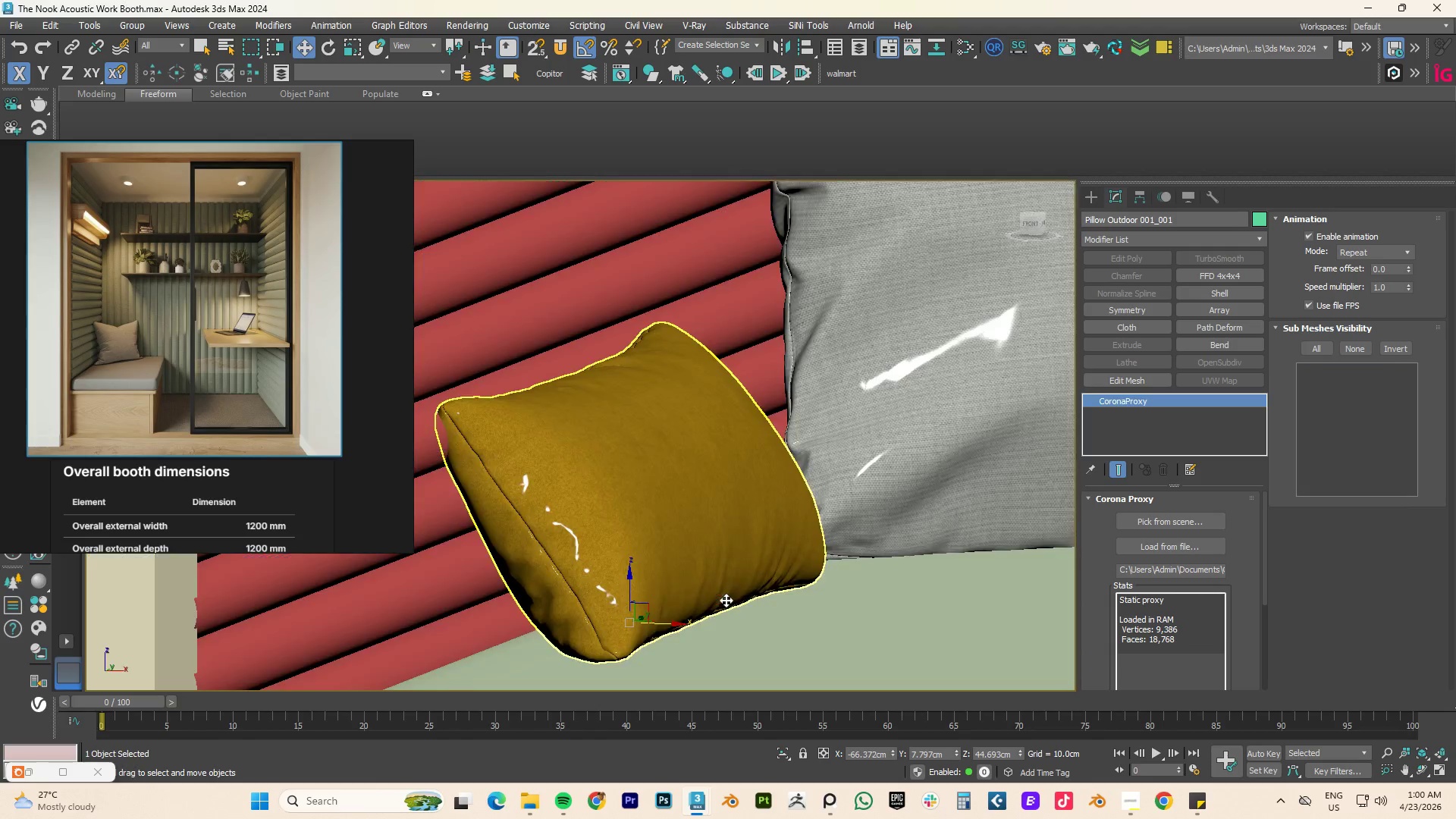 
key(F3)
 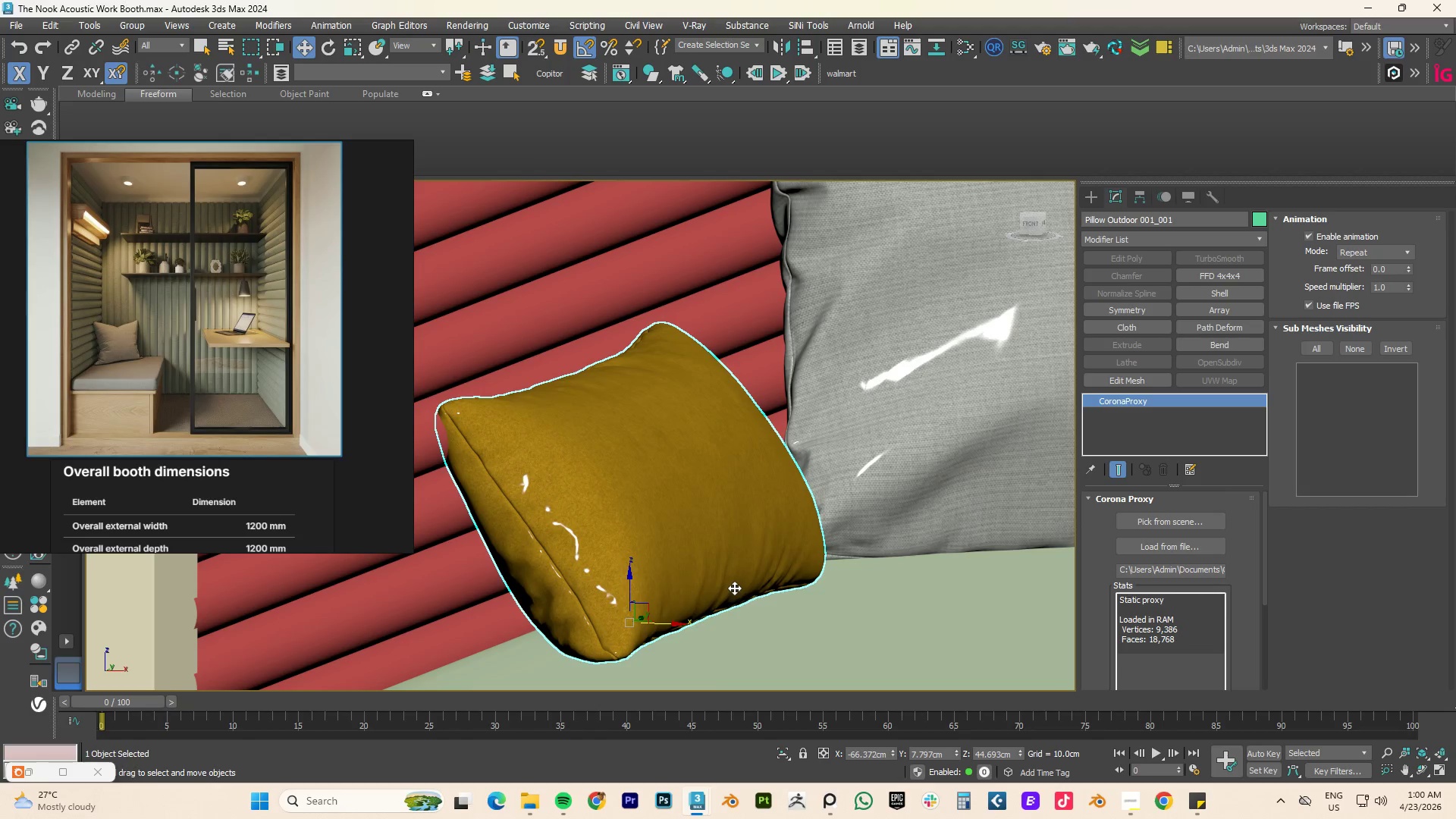 
hold_key(key=AltLeft, duration=2.69)
 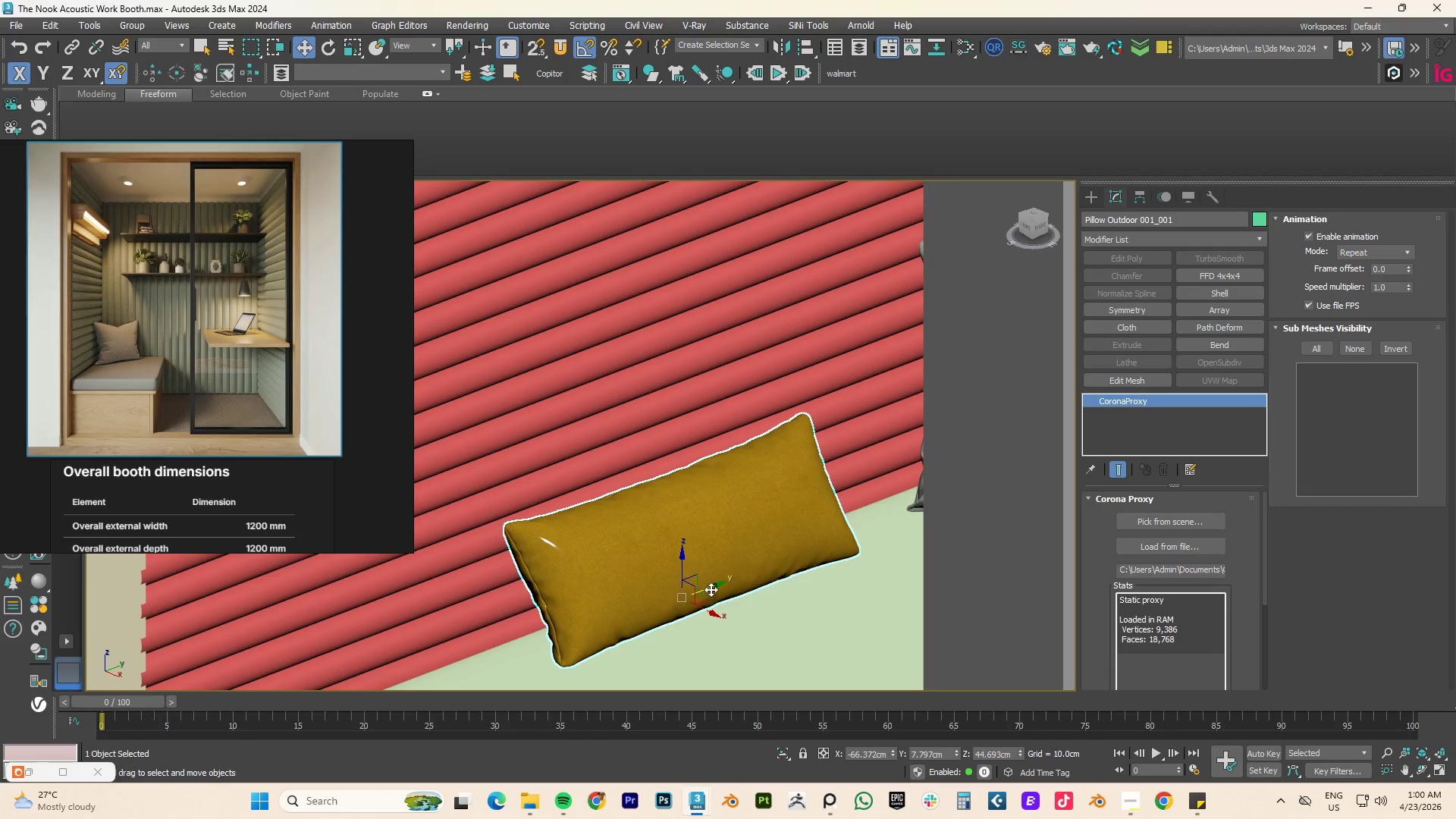 
scroll: coordinate [734, 586], scroll_direction: down, amount: 2.0
 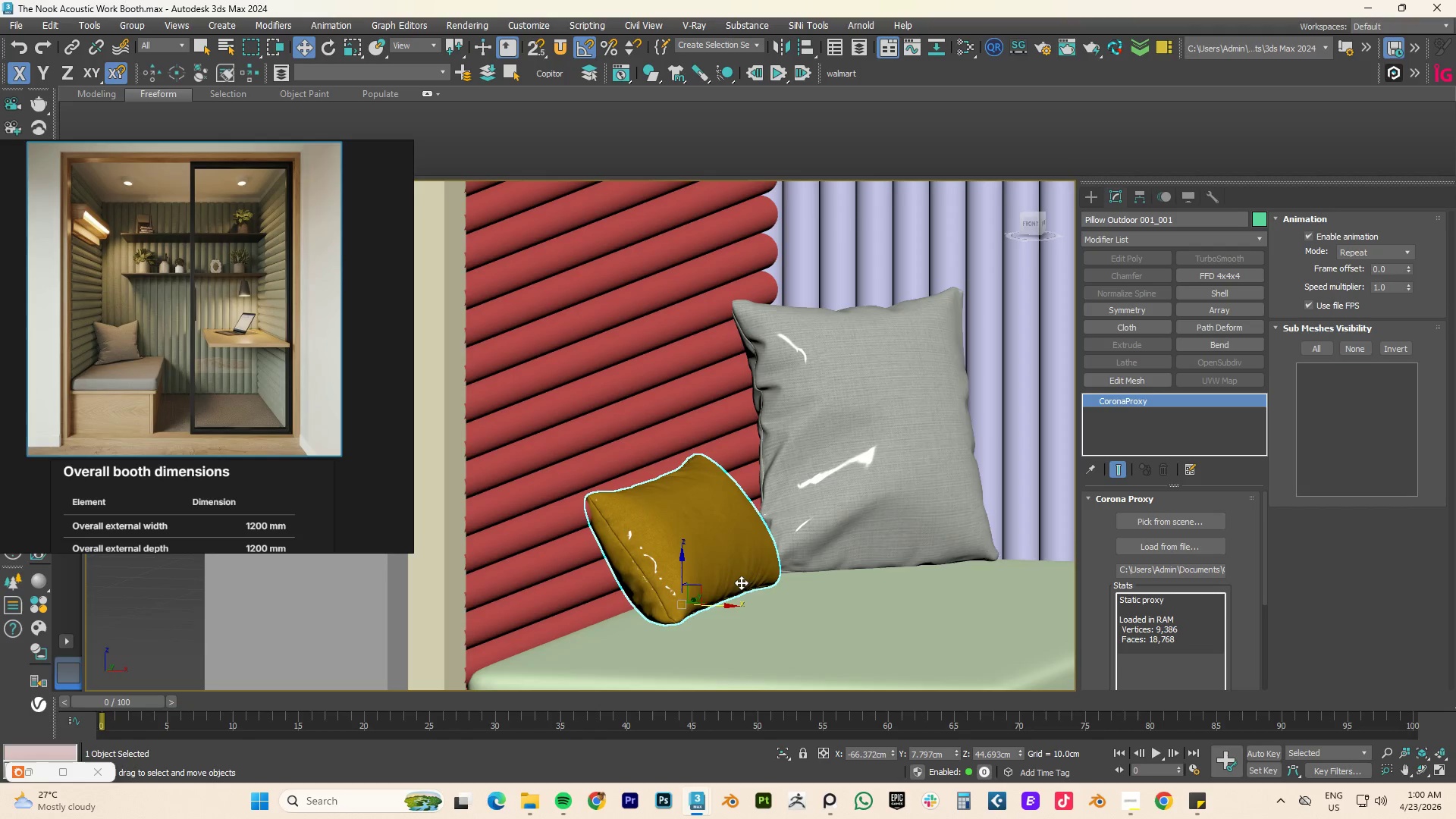 
left_click_drag(start_coordinate=[713, 586], to_coordinate=[752, 570])
 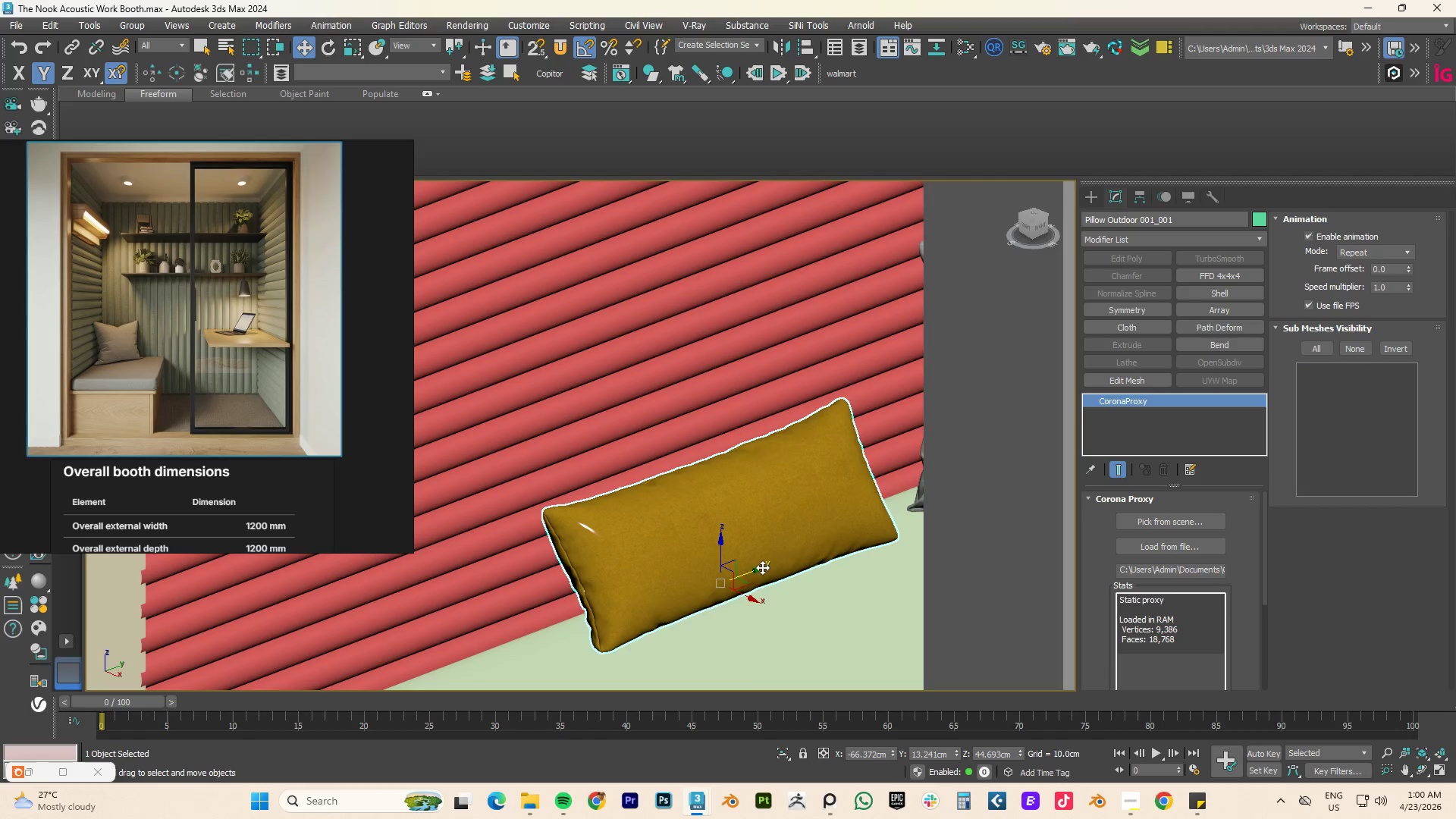 
hold_key(key=AltLeft, duration=1.78)
 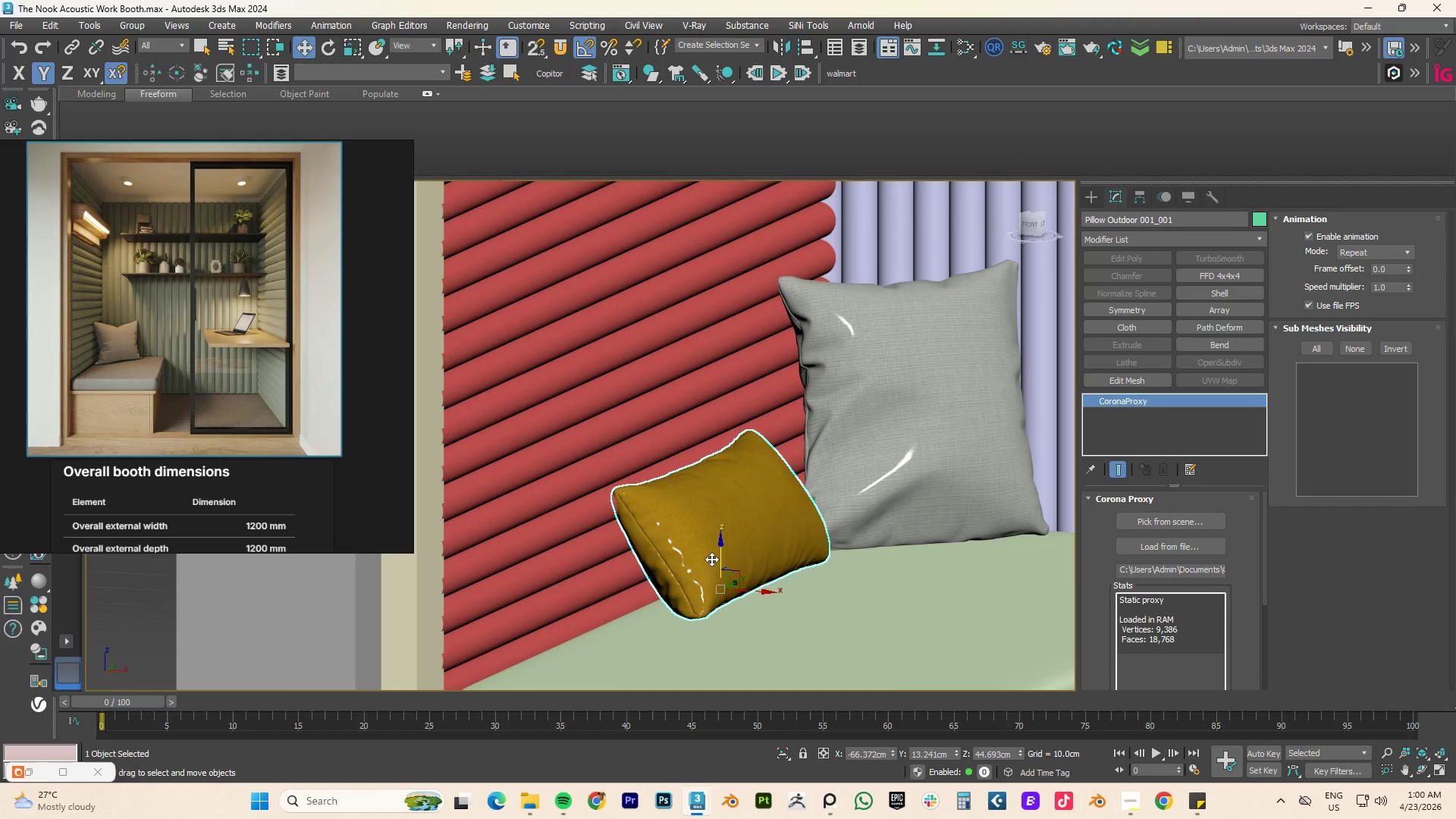 
hold_key(key=AltLeft, duration=1.47)
 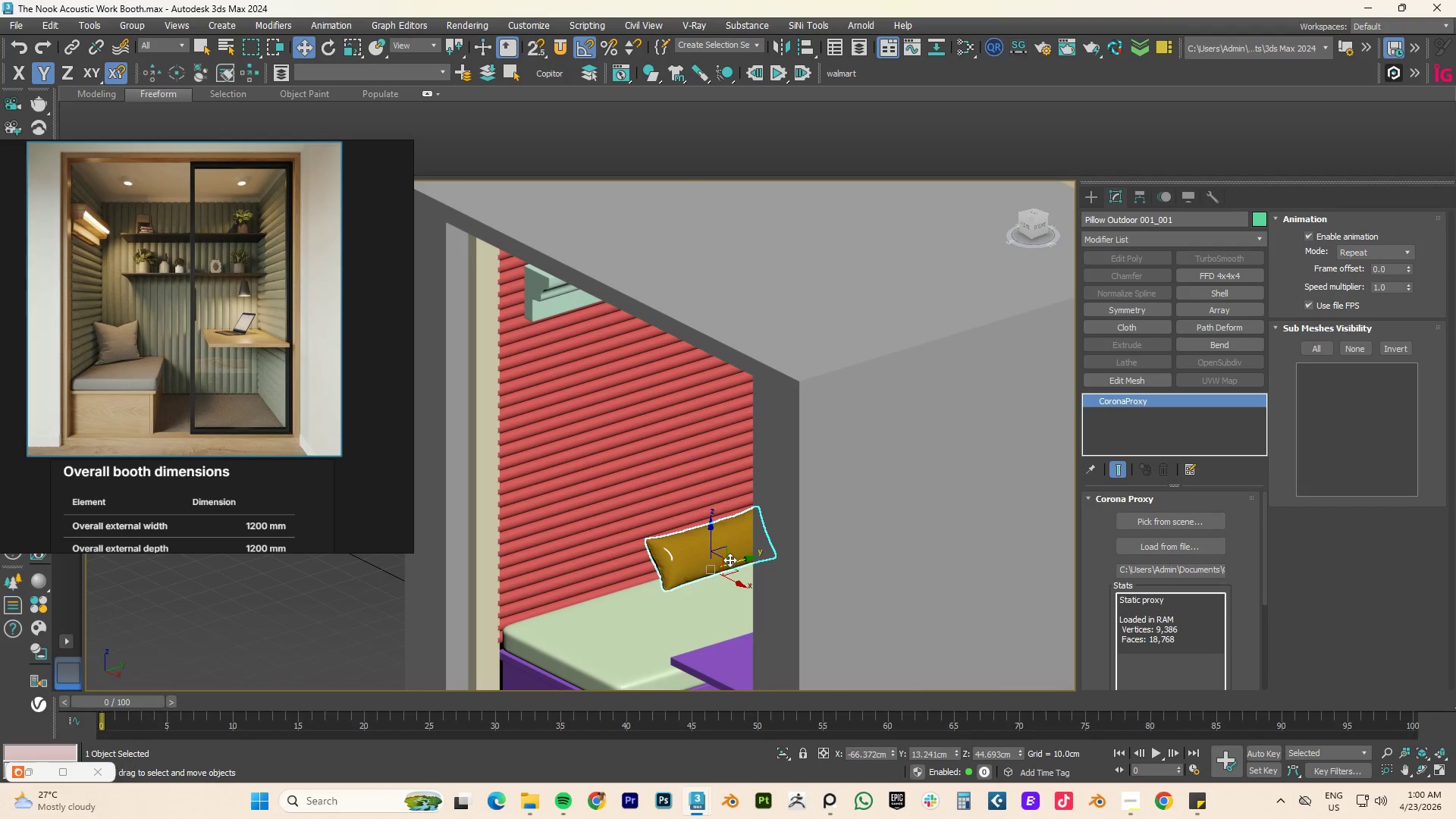 
scroll: coordinate [704, 561], scroll_direction: down, amount: 3.0
 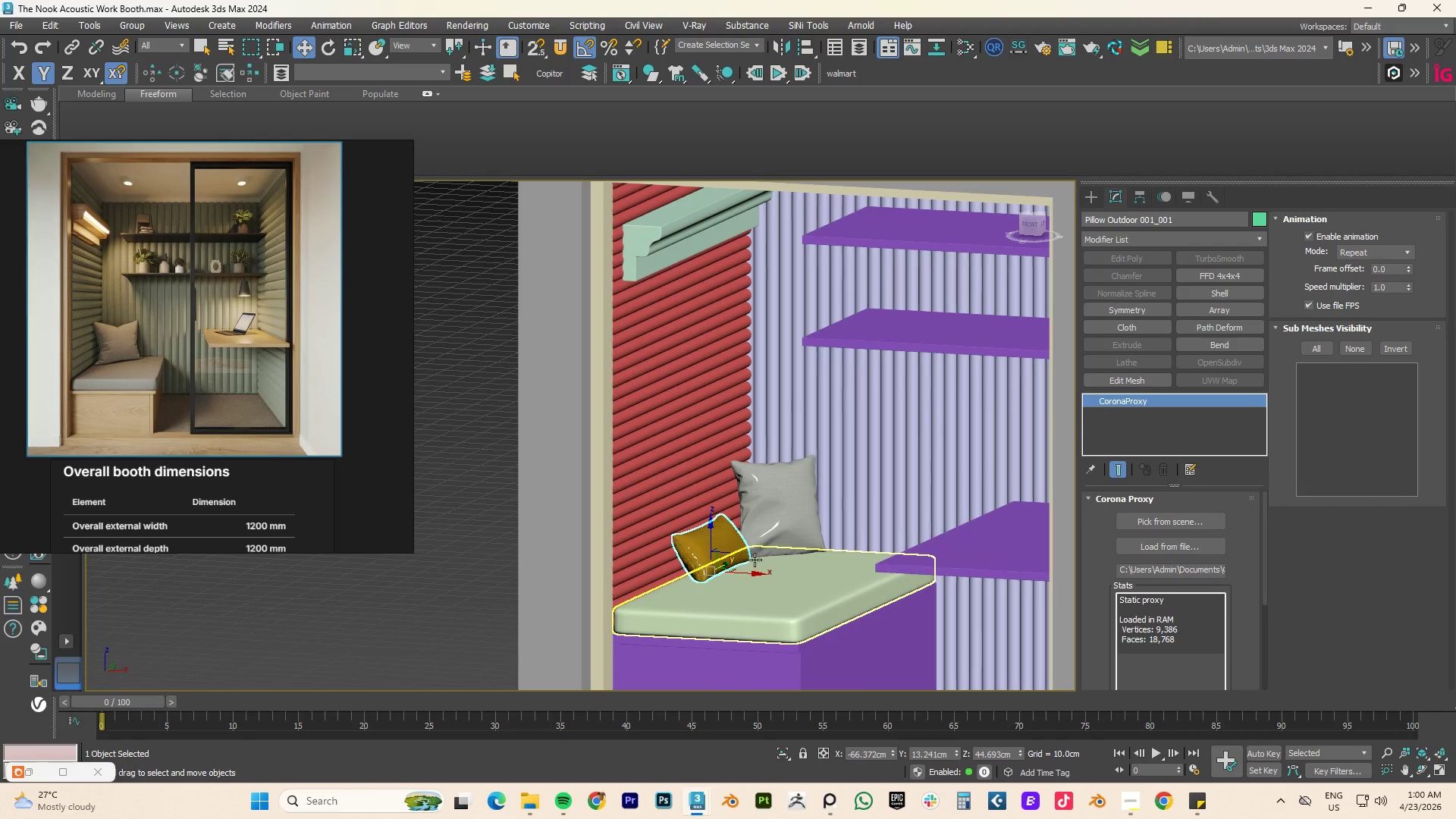 
type(er)
 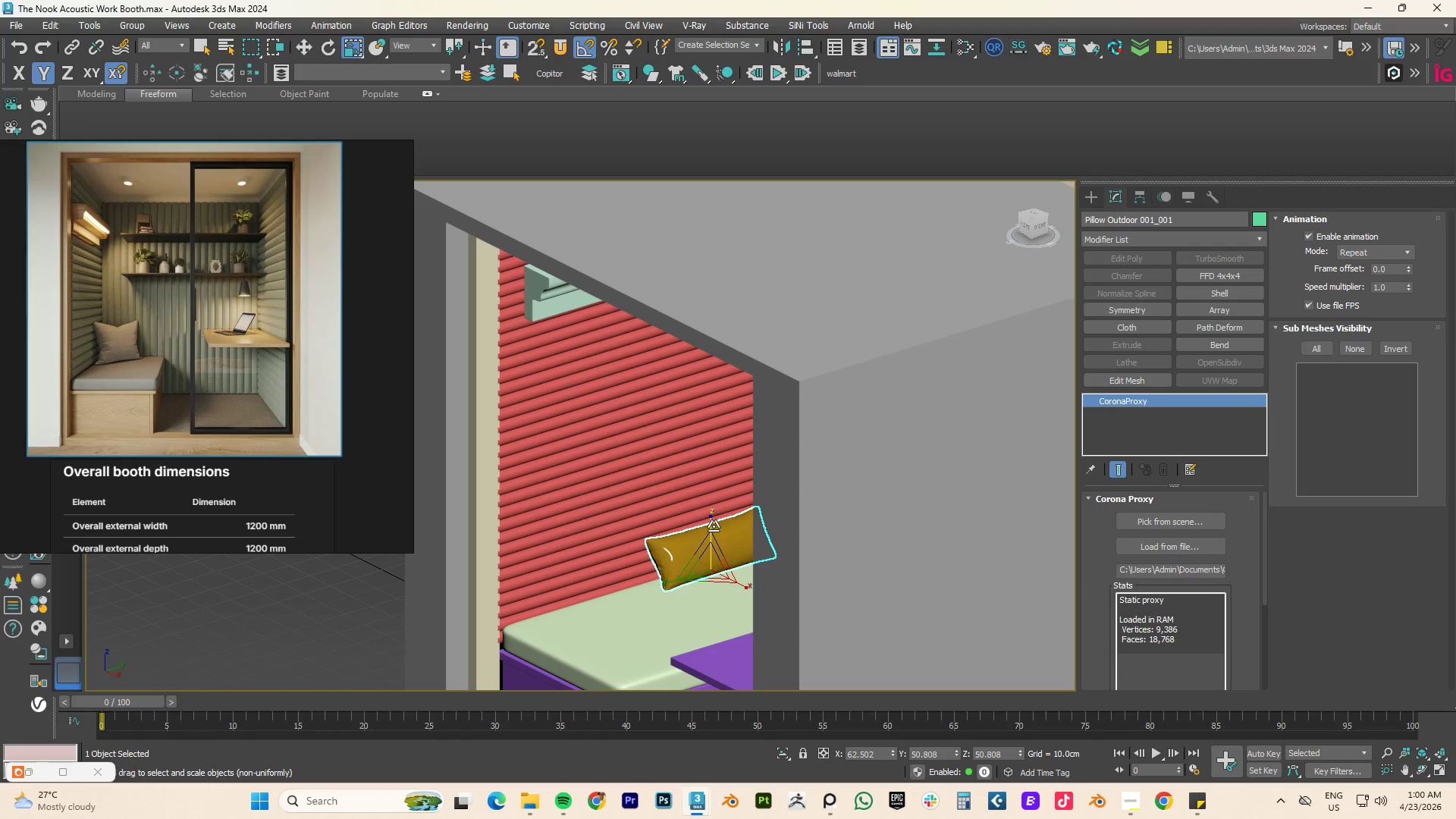 
left_click_drag(start_coordinate=[714, 526], to_coordinate=[714, 522])
 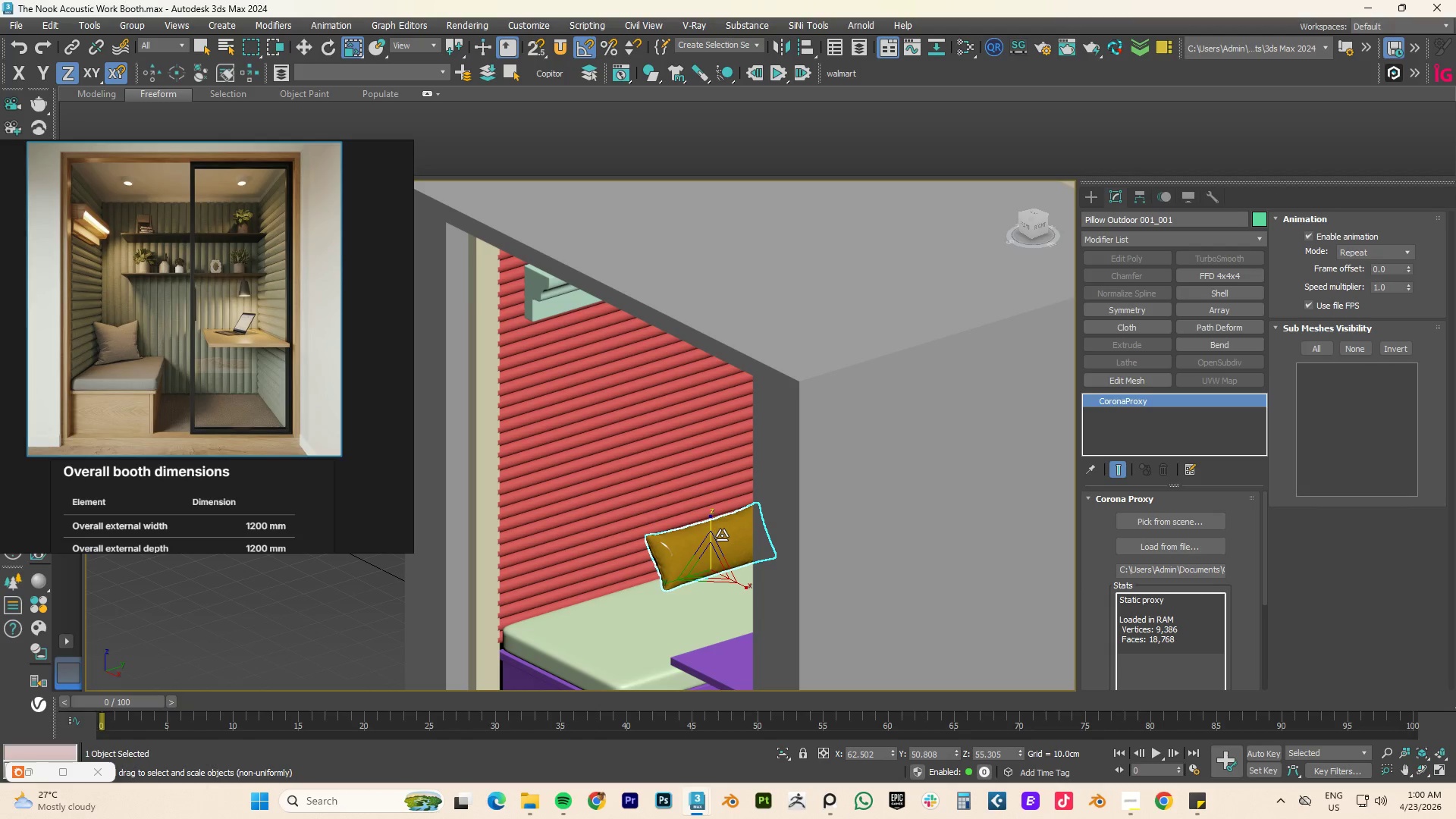 
key(E)
 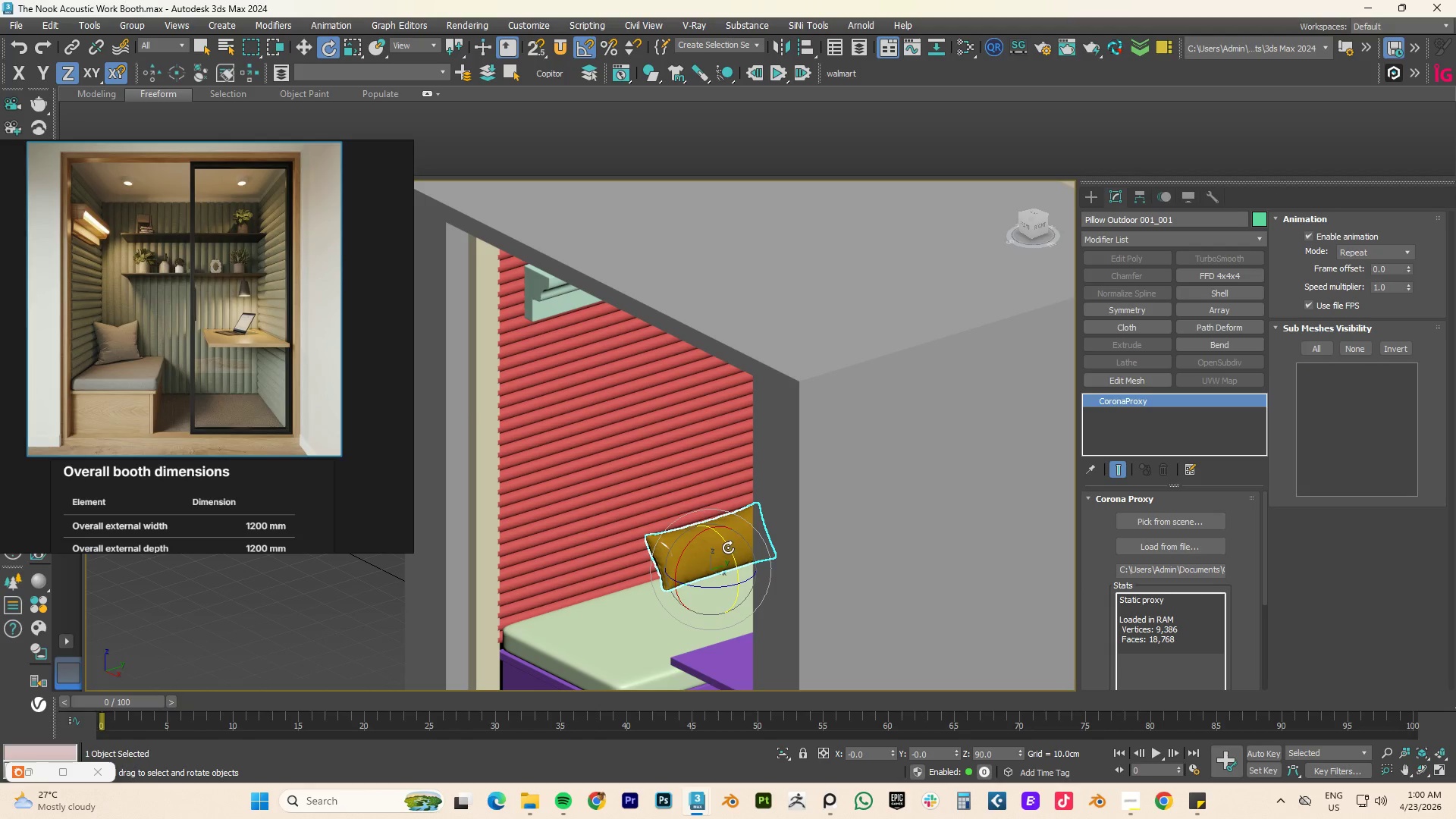 
left_click_drag(start_coordinate=[728, 546], to_coordinate=[730, 551])
 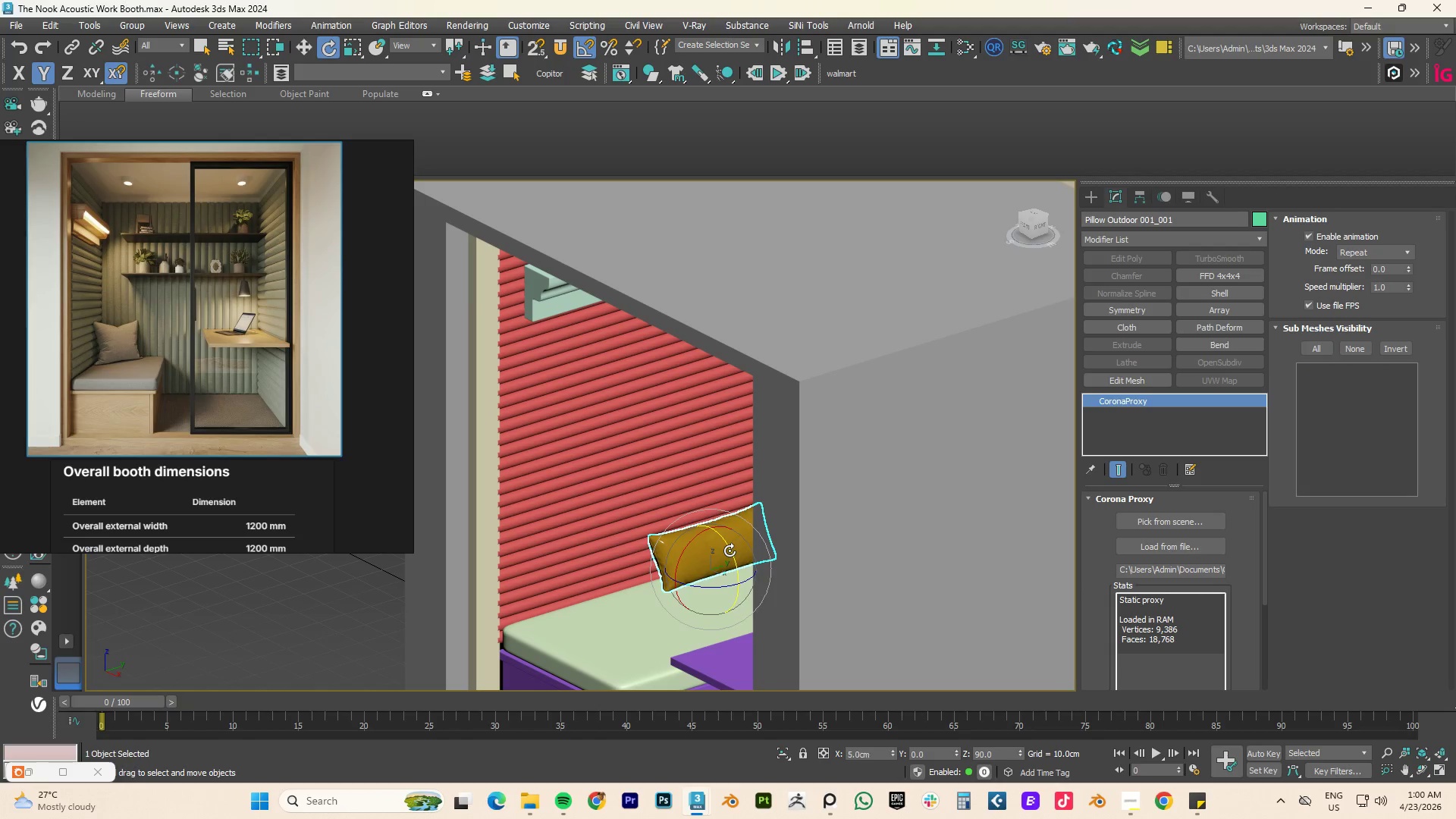 
key(W)
 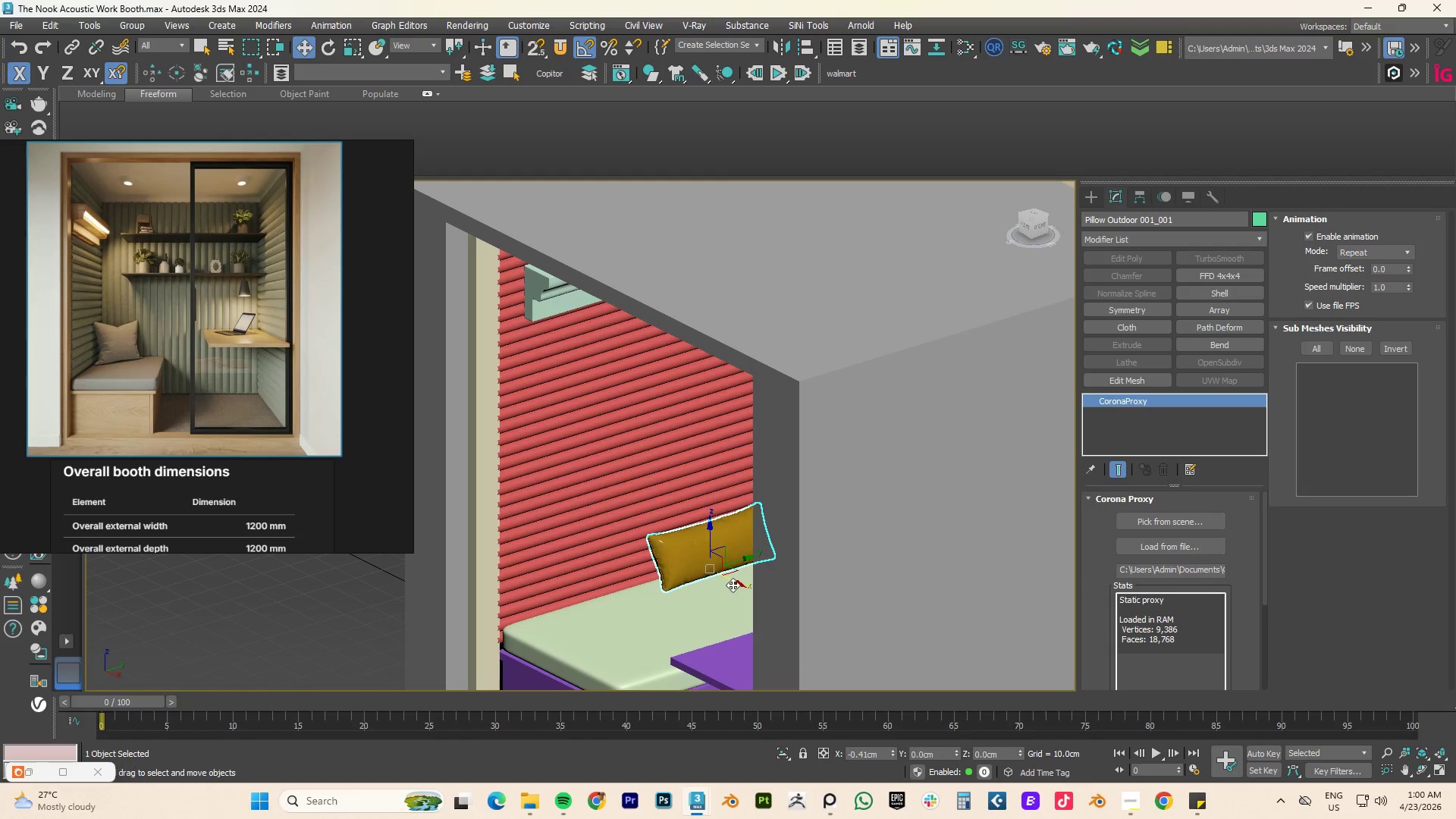 
hold_key(key=AltLeft, duration=1.39)
 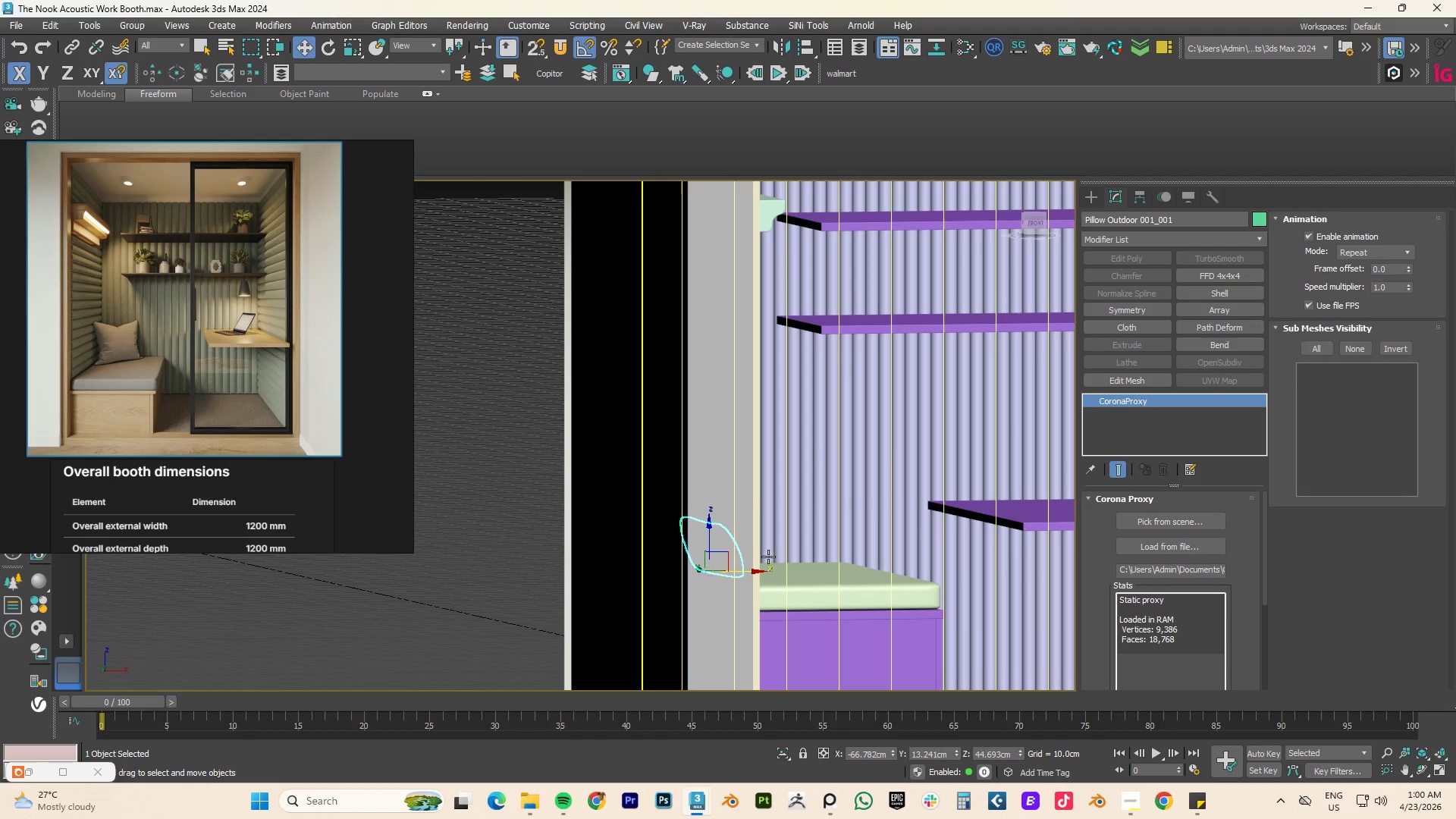 
type(fz)
 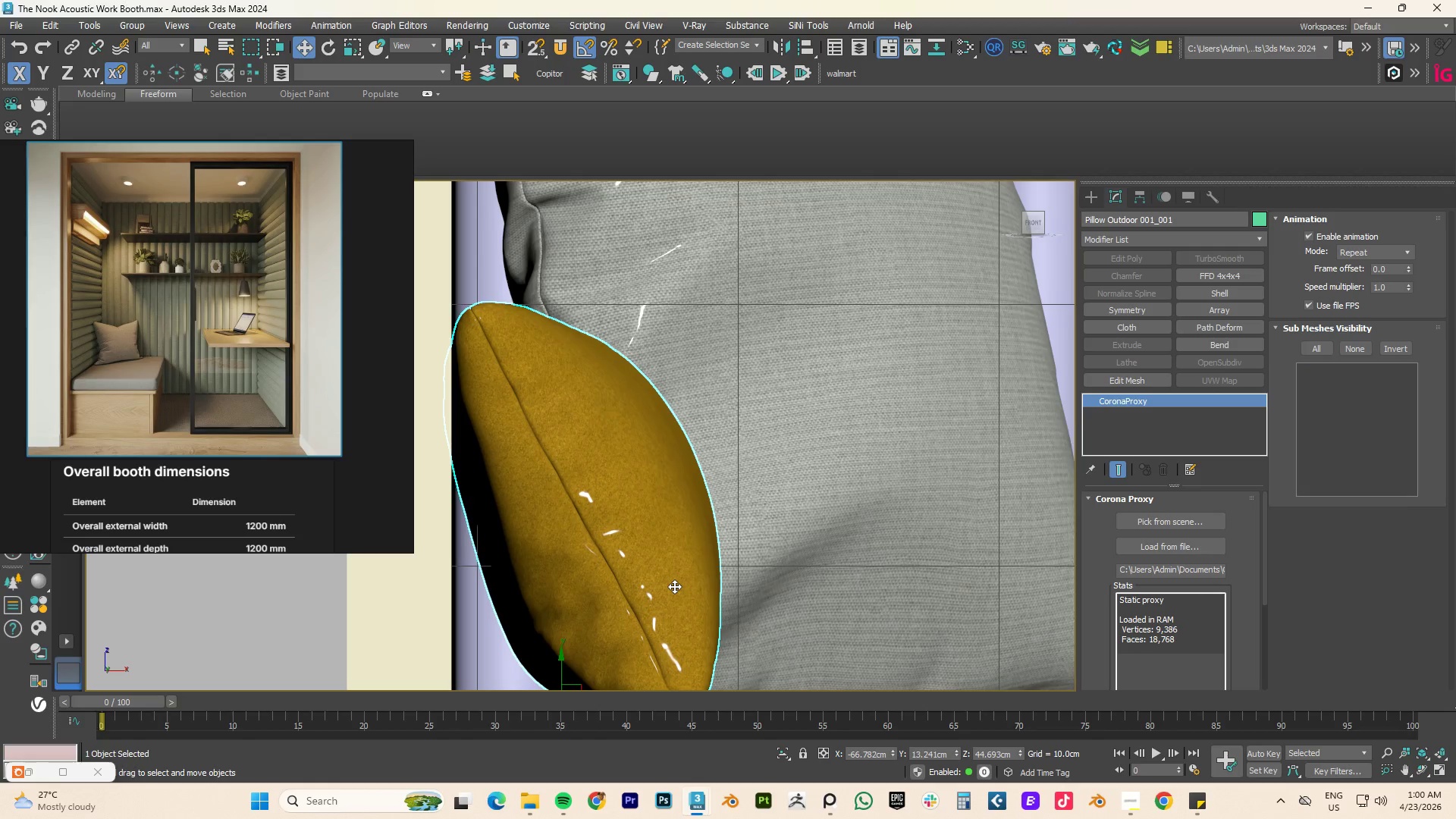 
type(ew)
 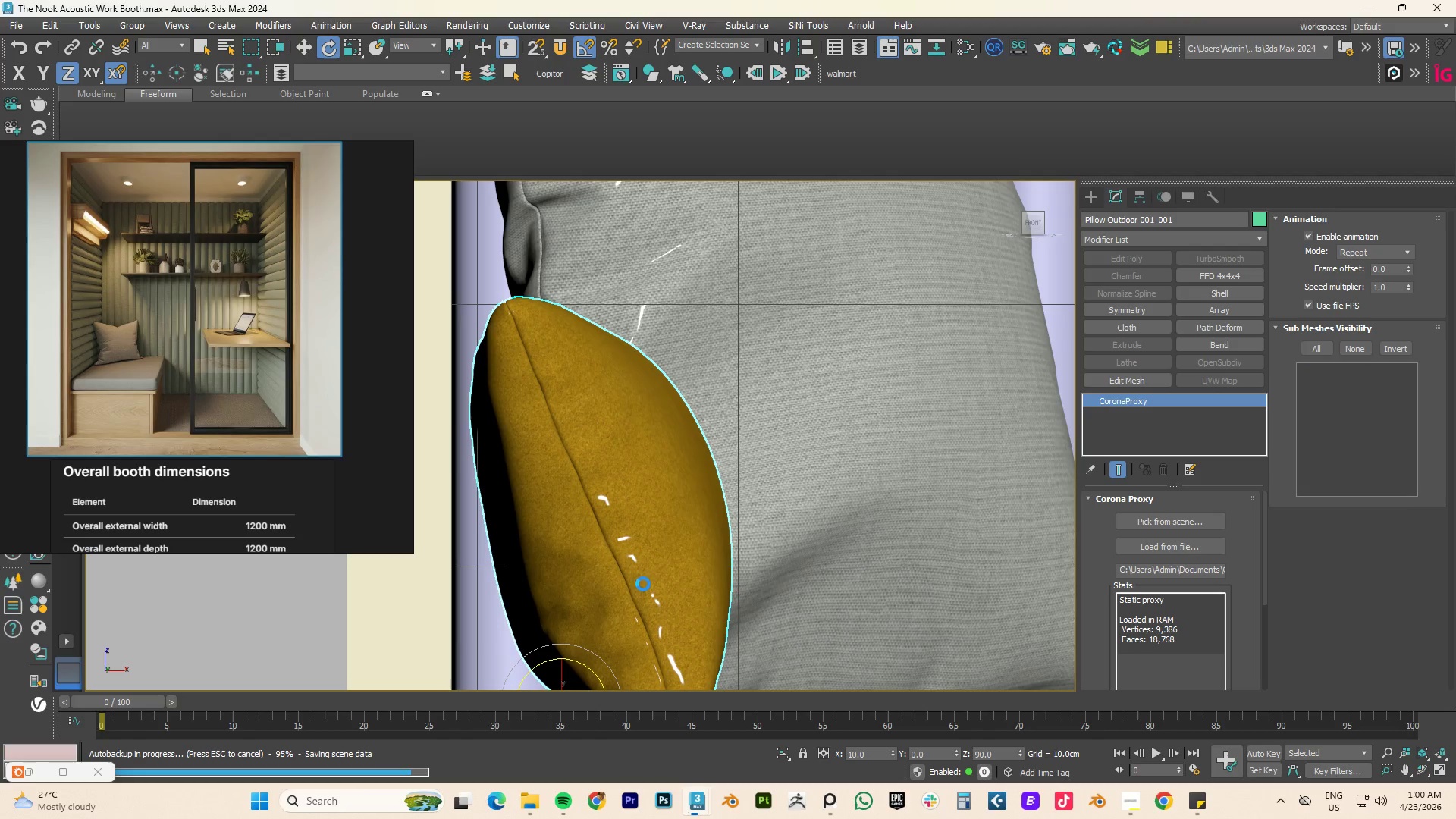 
left_click_drag(start_coordinate=[589, 673], to_coordinate=[595, 673])
 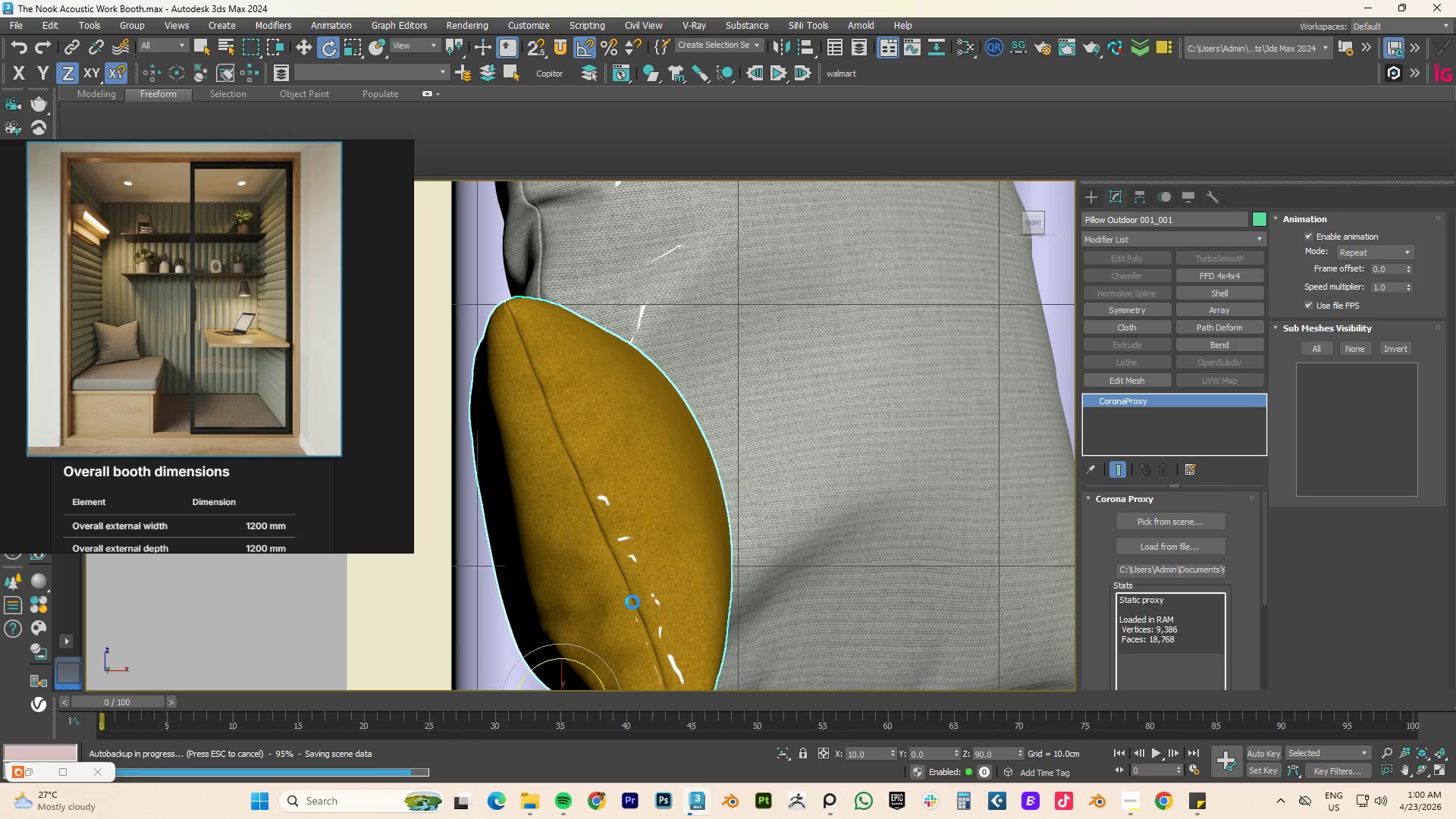 
scroll: coordinate [667, 576], scroll_direction: down, amount: 3.0
 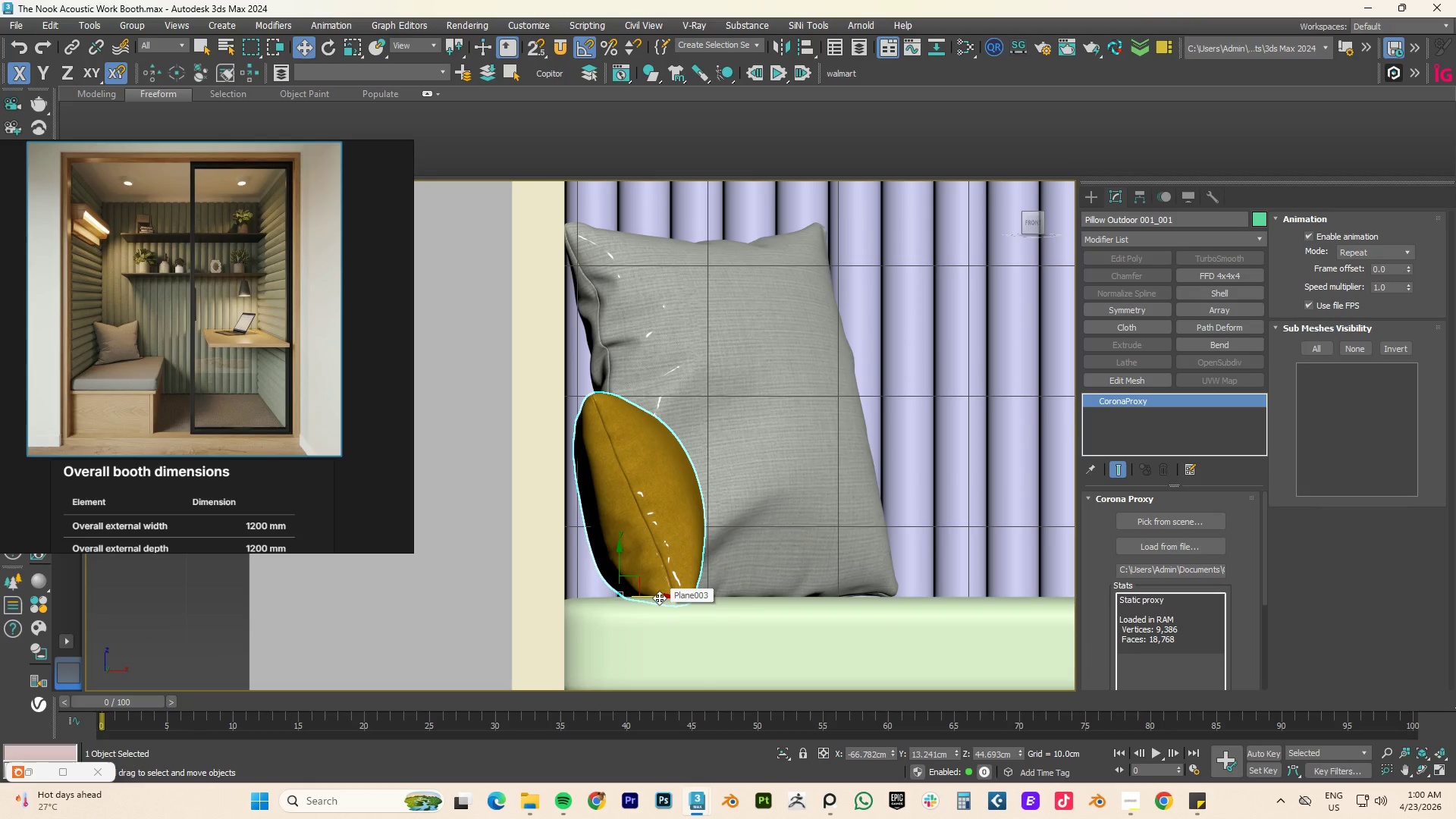 
left_click_drag(start_coordinate=[656, 598], to_coordinate=[643, 601])
 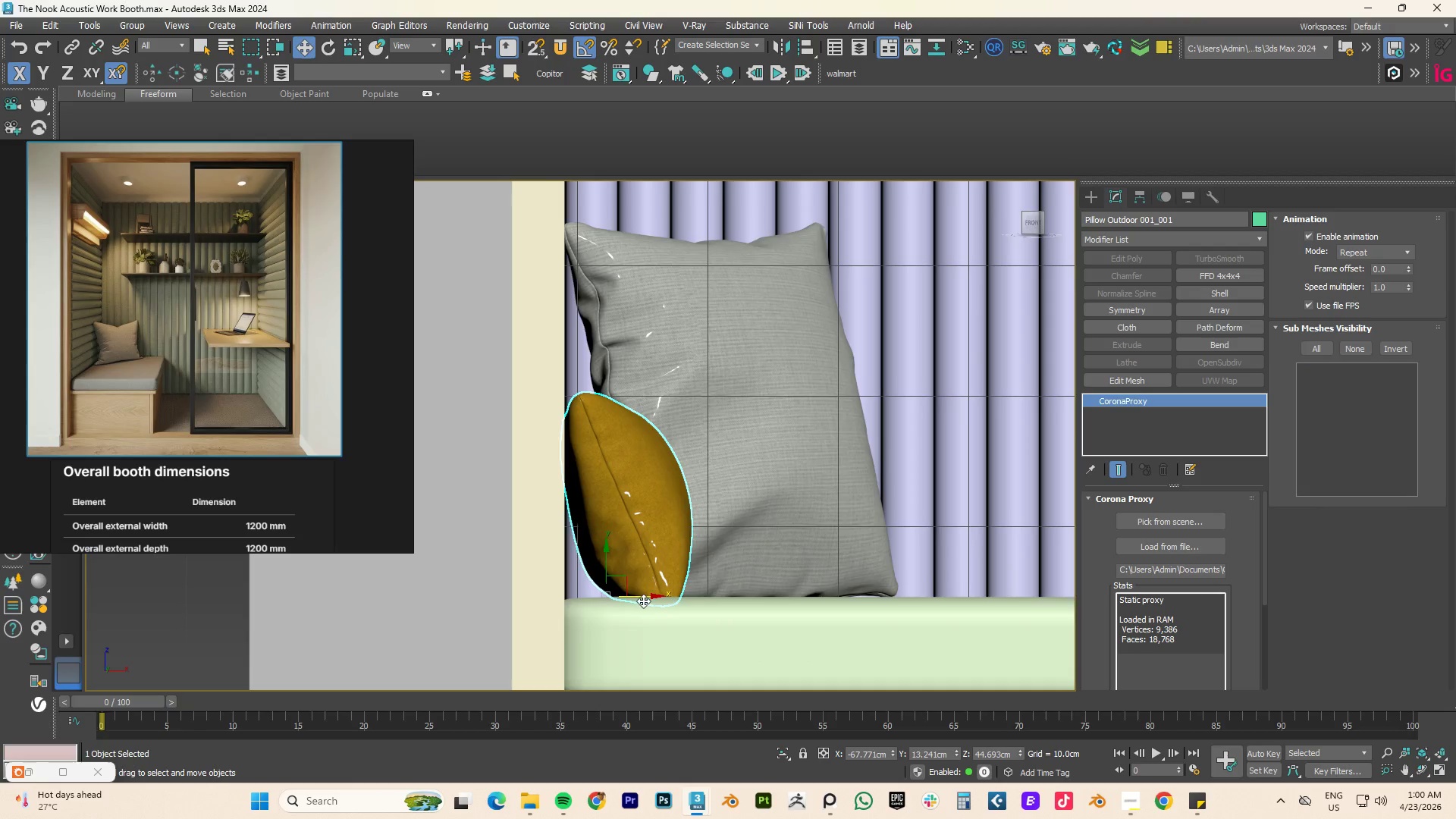 
key(F3)
 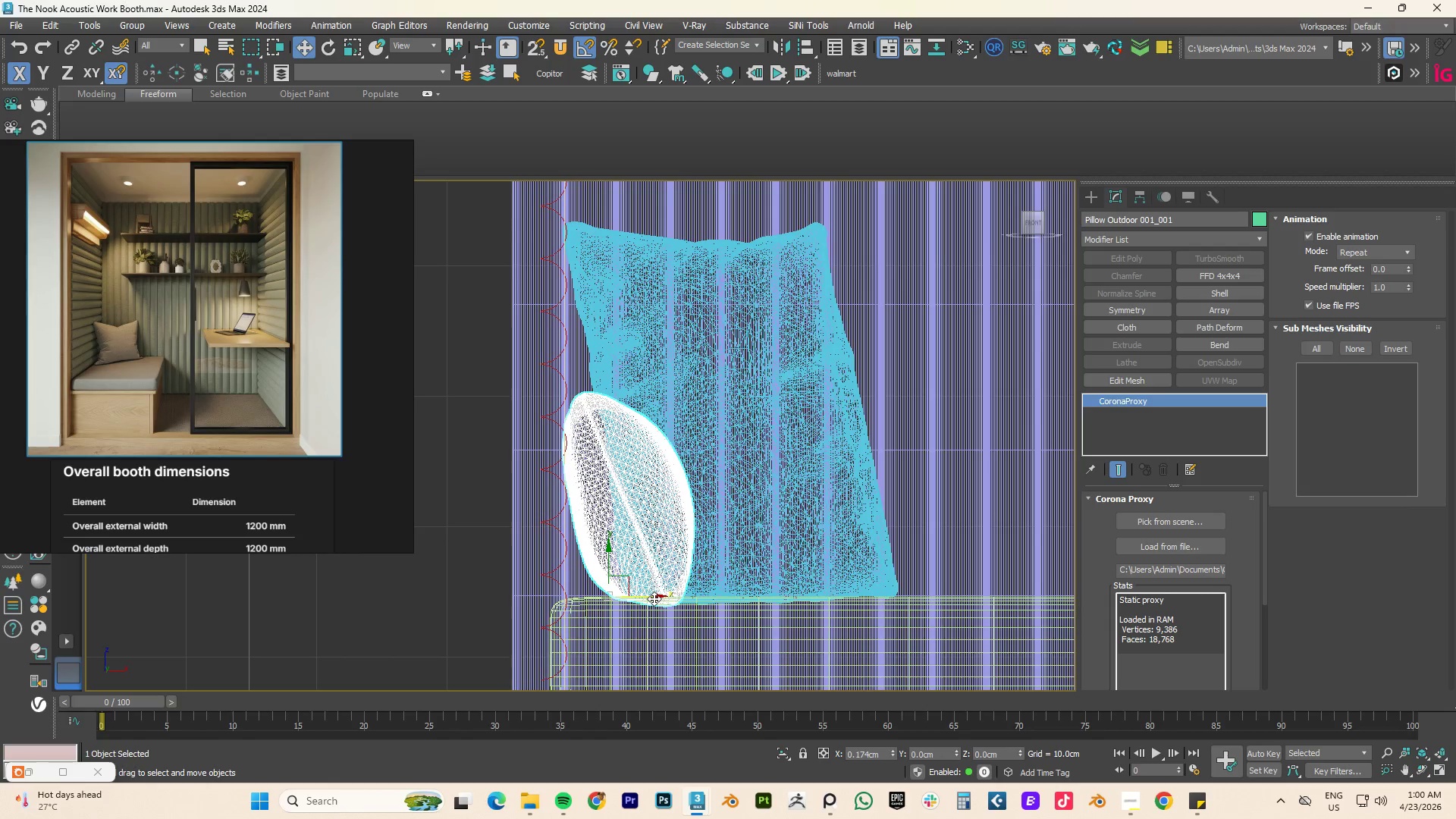 
key(F3)
 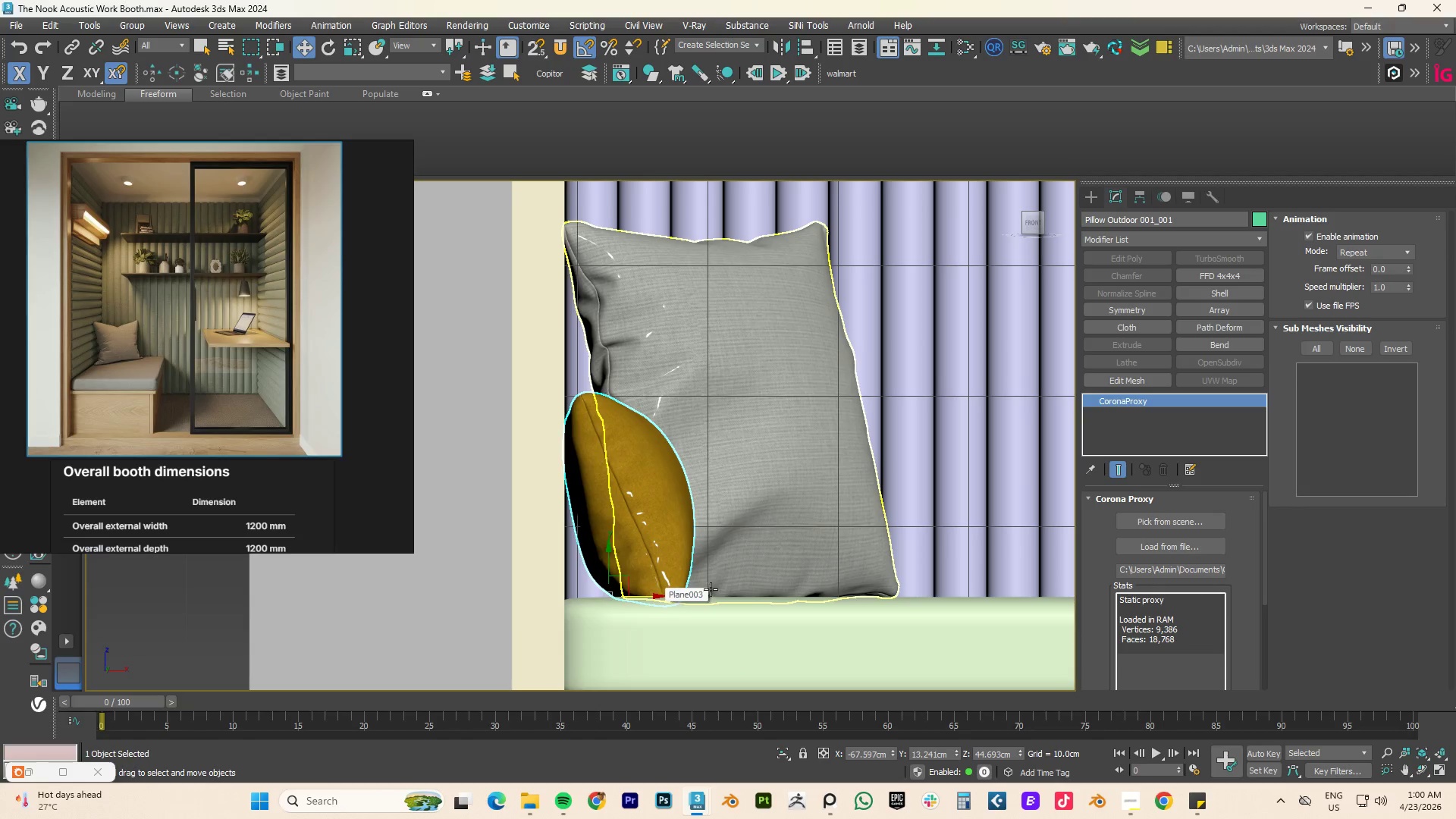 
key(Control+S)
 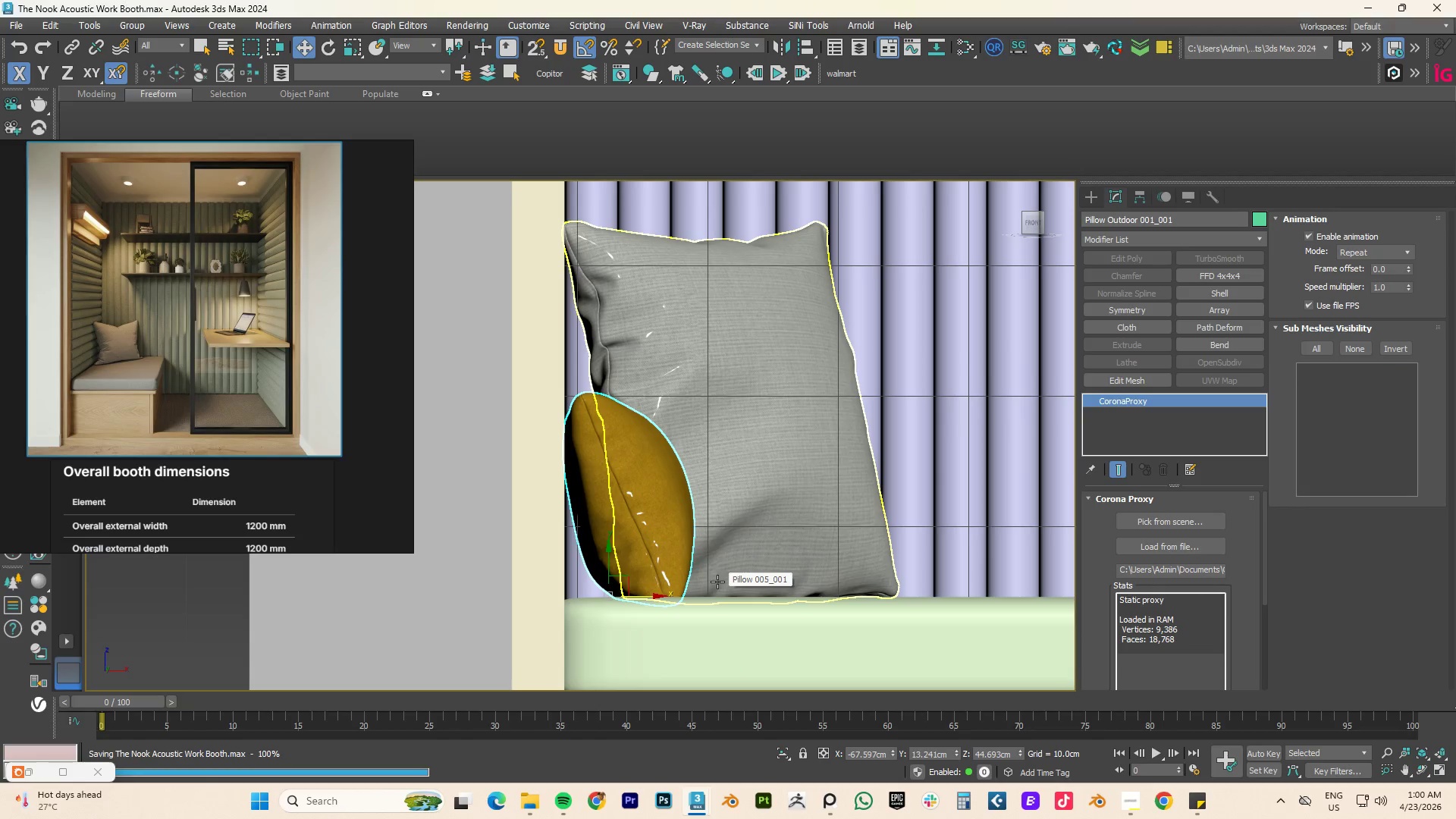 
hold_key(key=AltLeft, duration=1.59)
 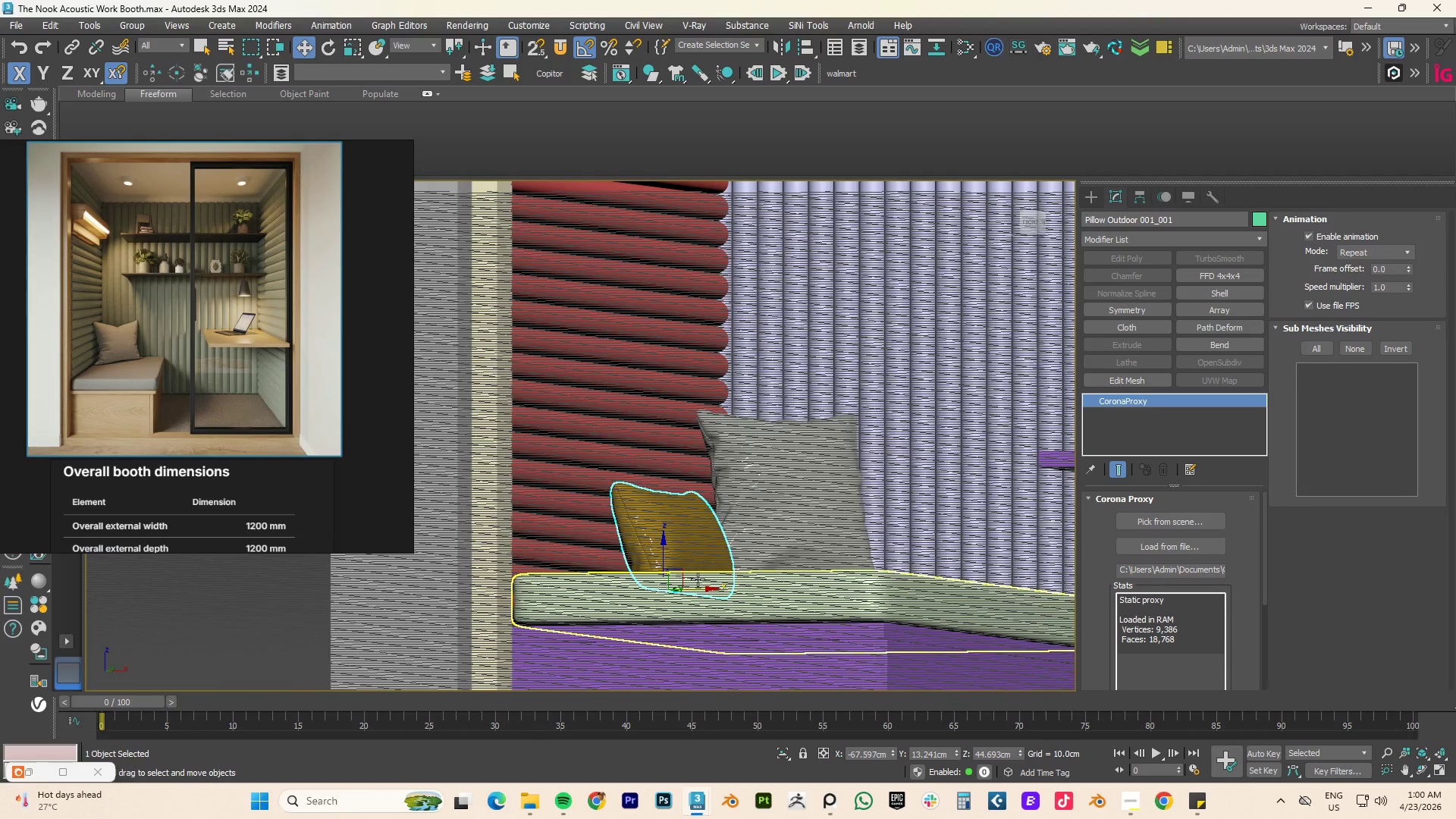 
scroll: coordinate [717, 582], scroll_direction: down, amount: 2.0
 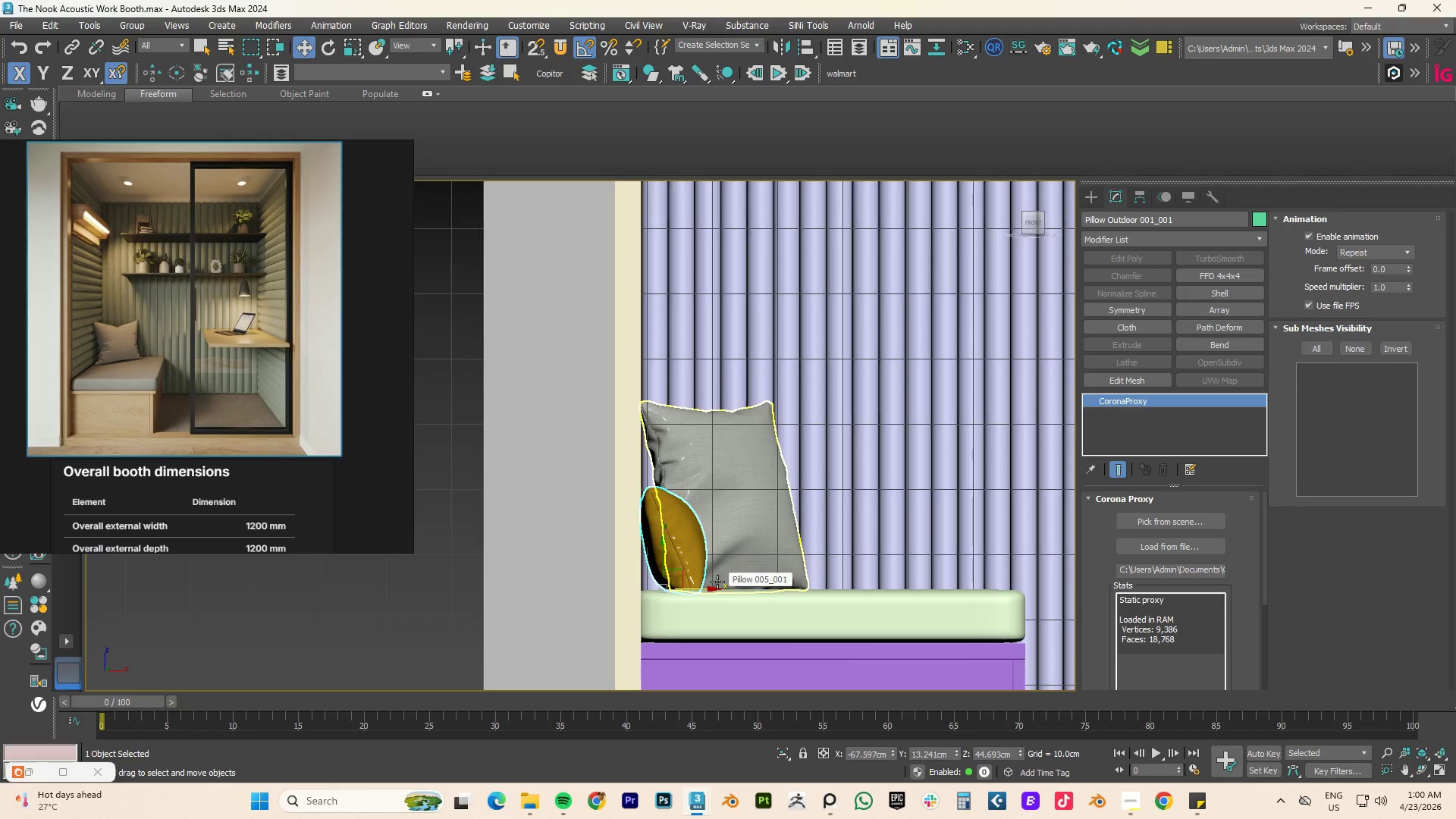 
type(fz[F3])
 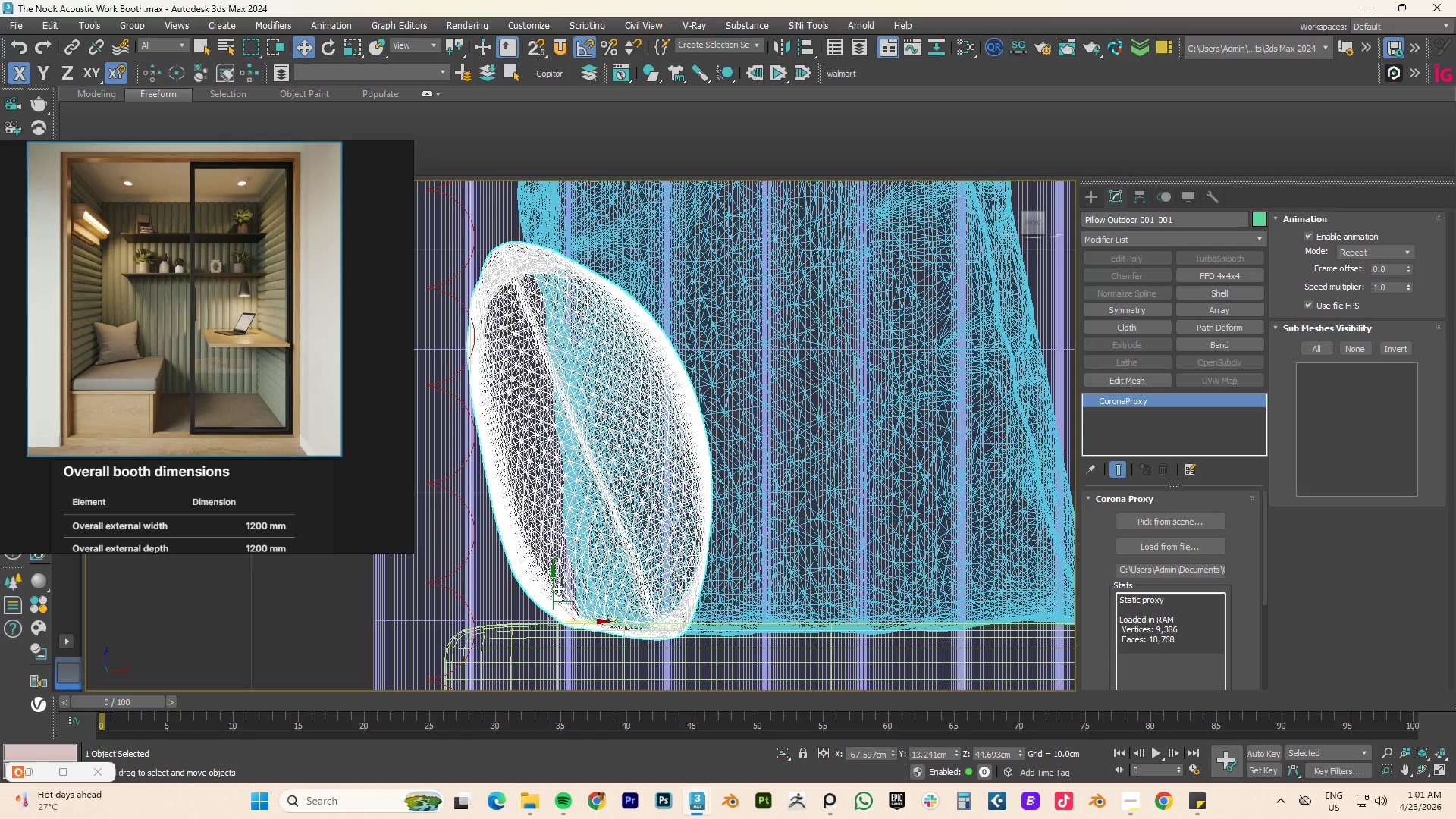 
left_click_drag(start_coordinate=[554, 582], to_coordinate=[555, 571])
 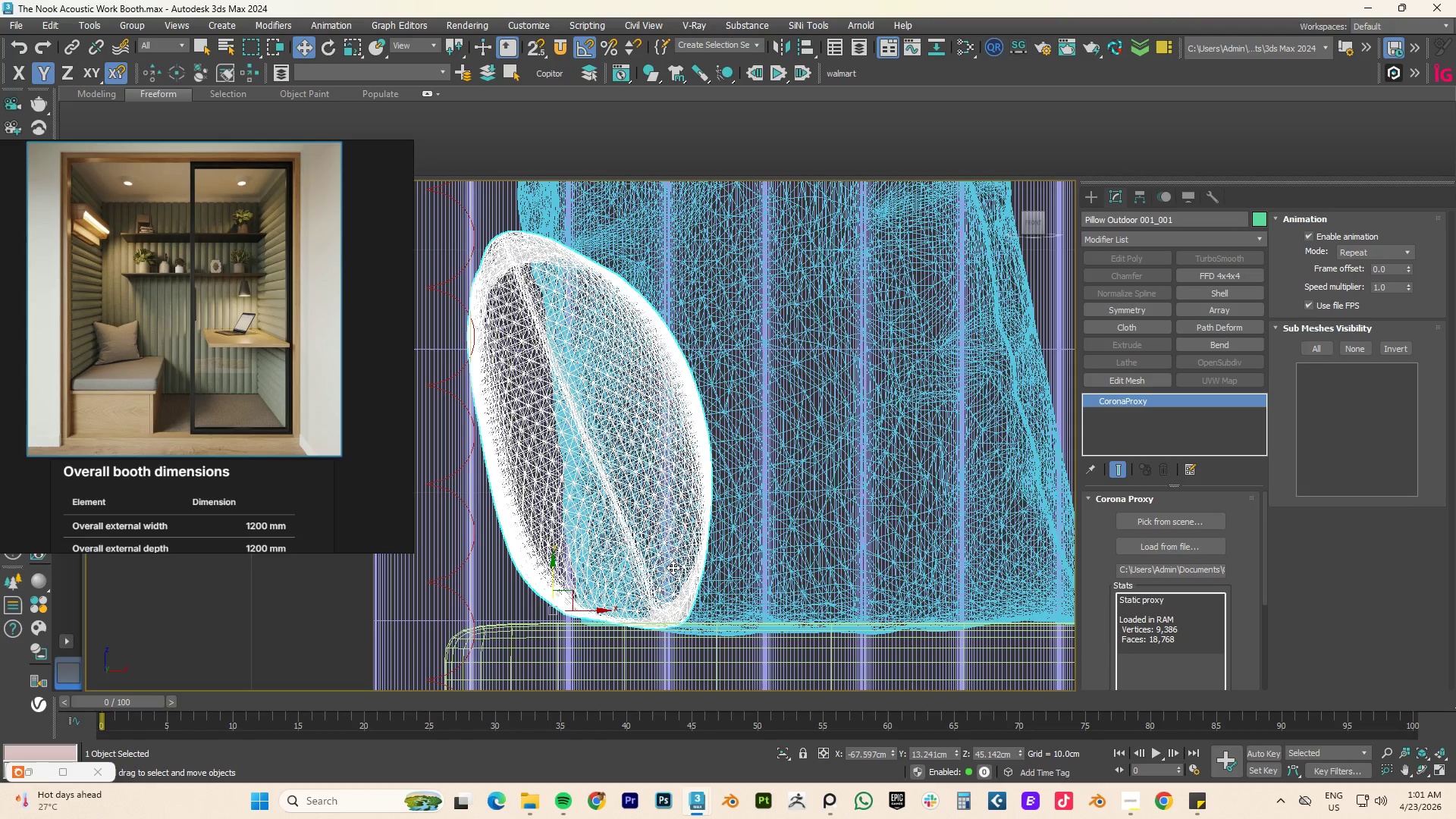 
hold_key(key=AltLeft, duration=0.72)
 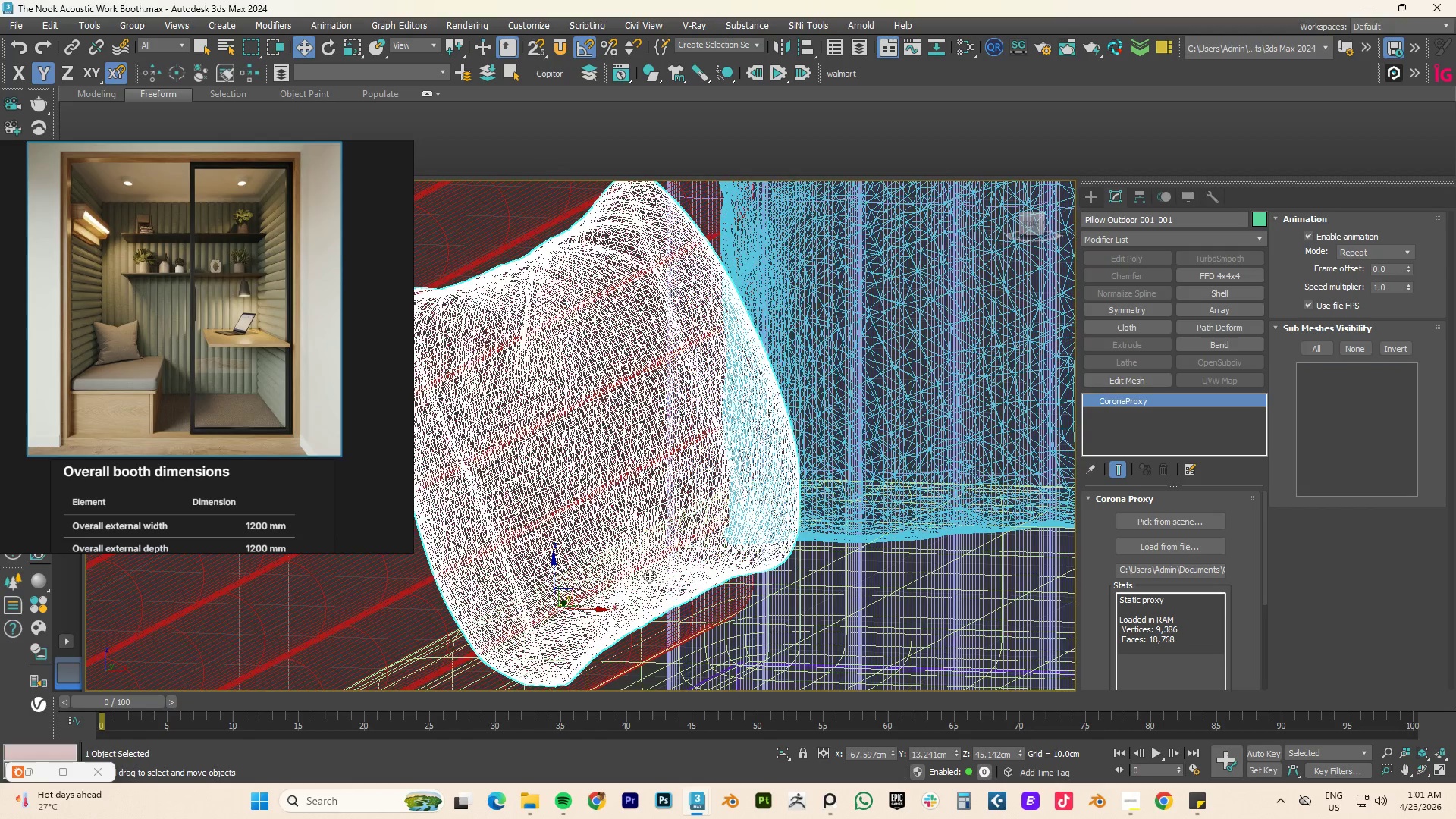 
key(F3)
 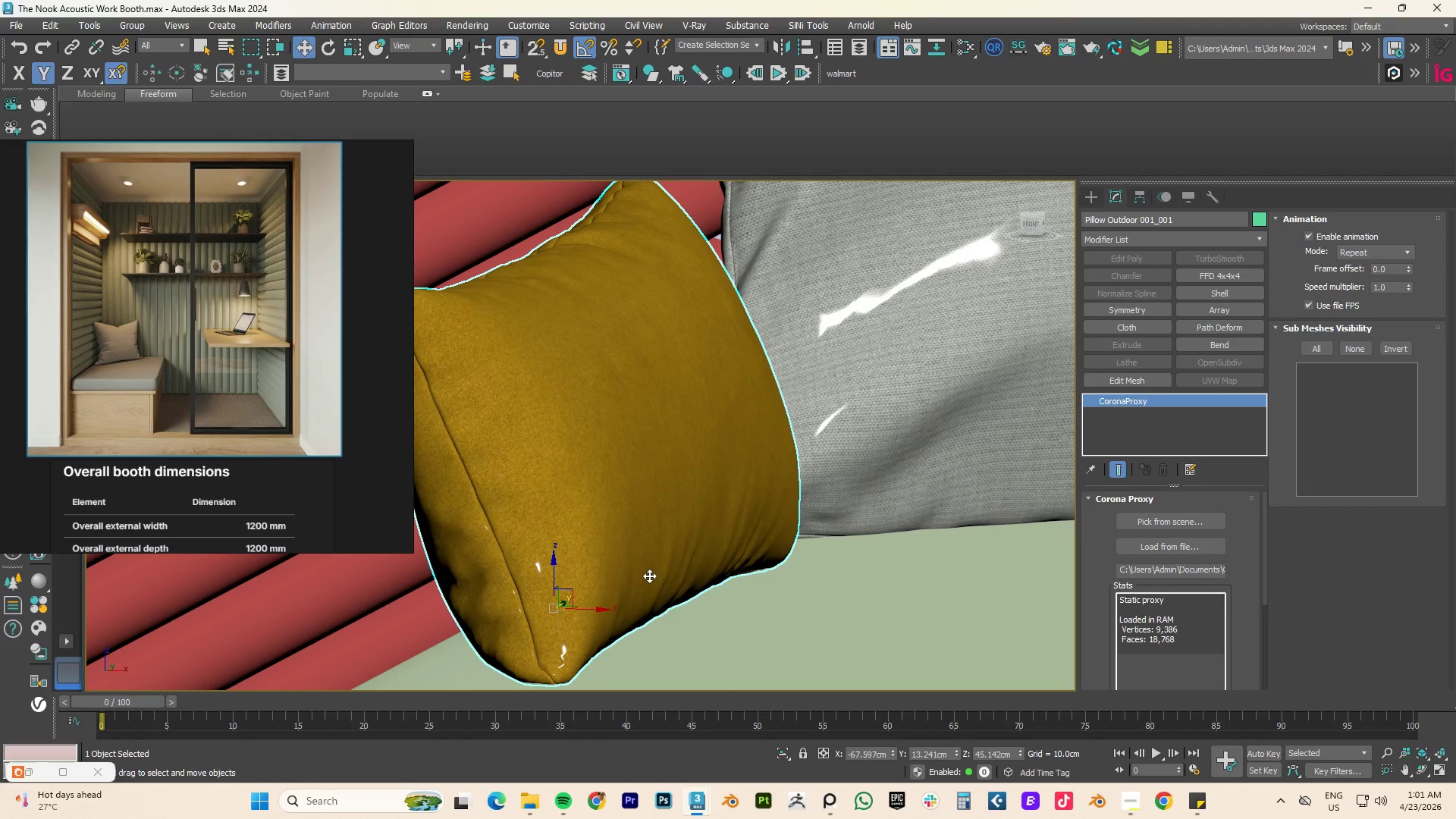 
key(F4)
 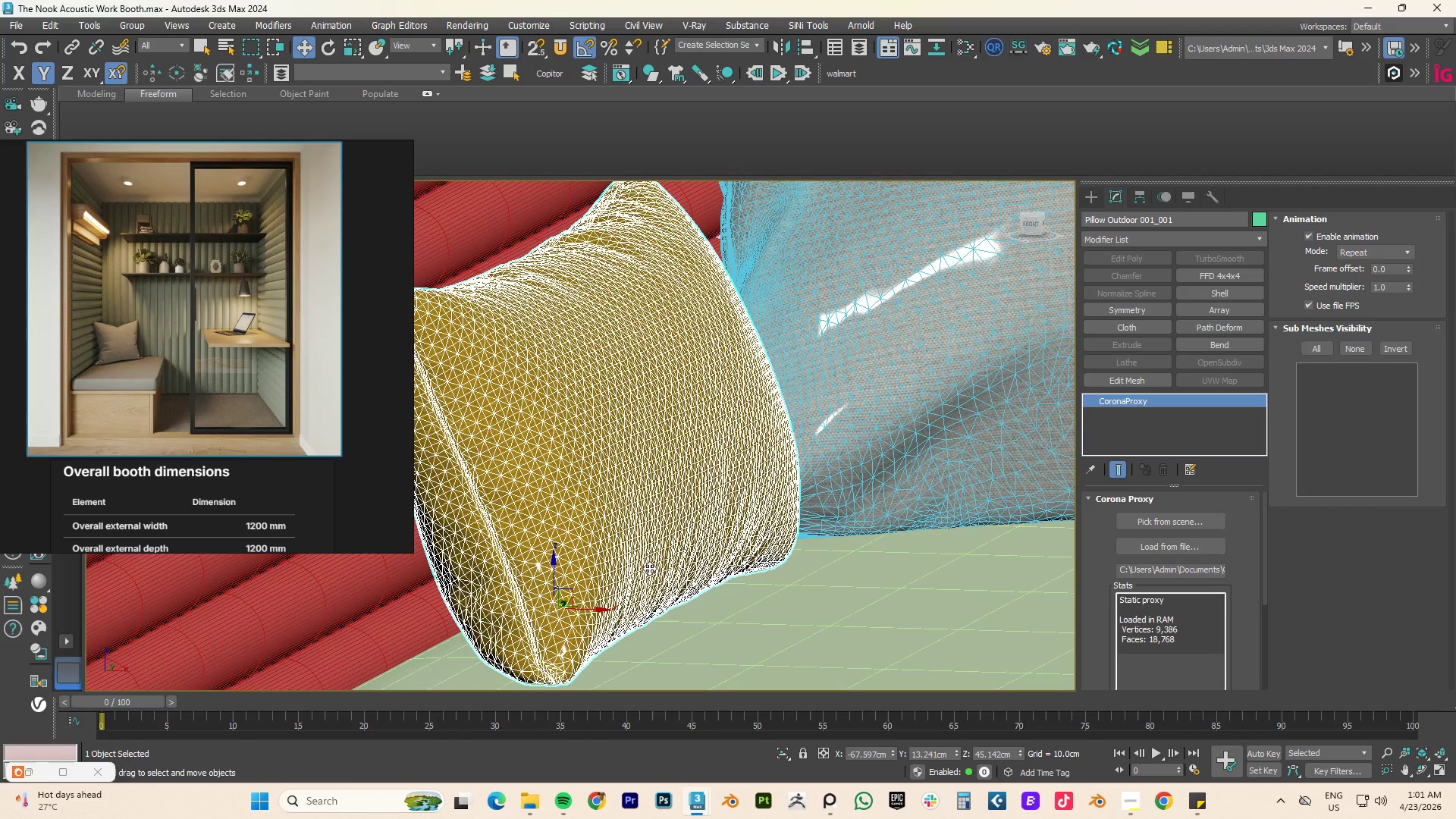 
key(F4)
 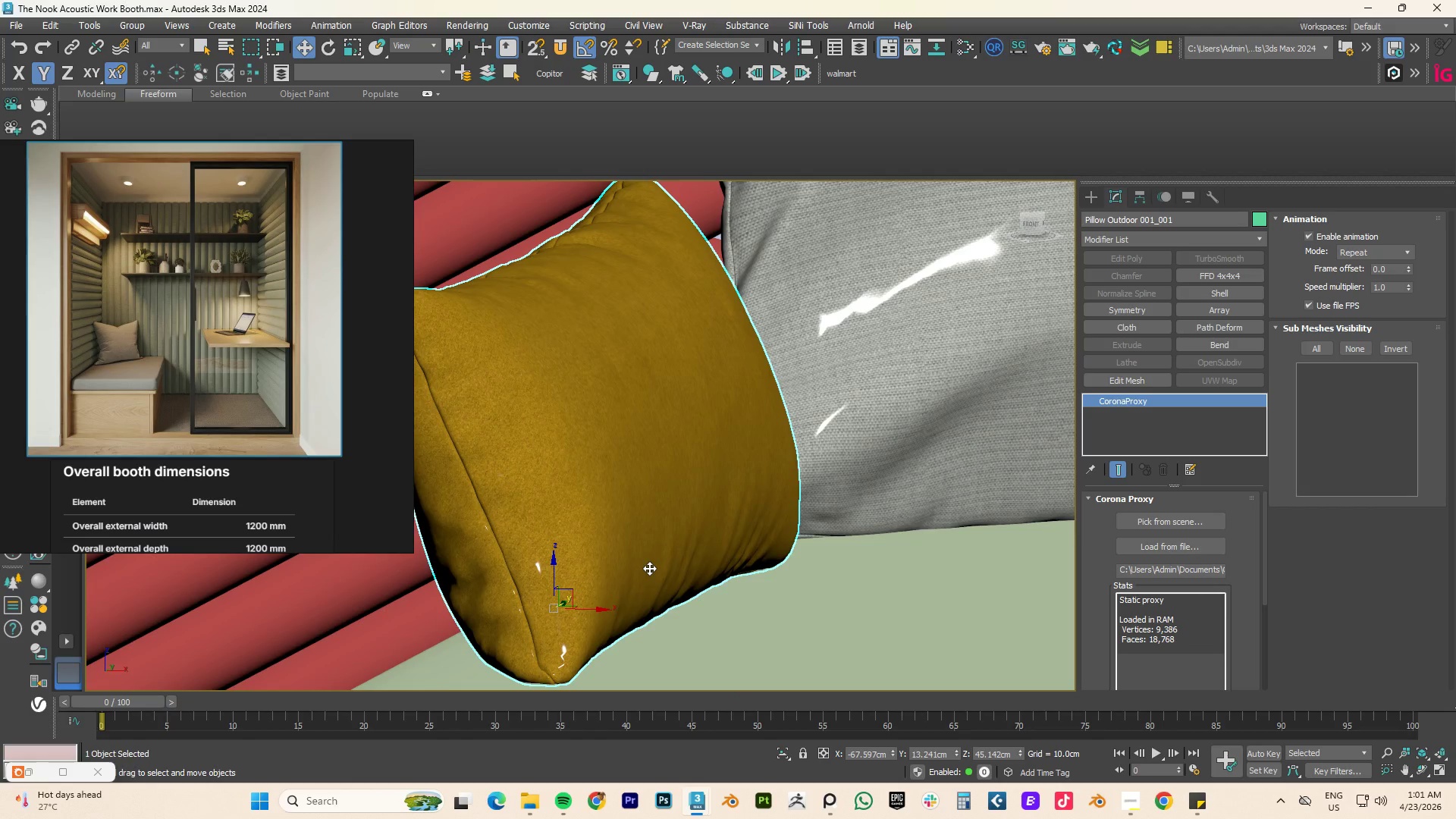 
hold_key(key=AltLeft, duration=1.24)
 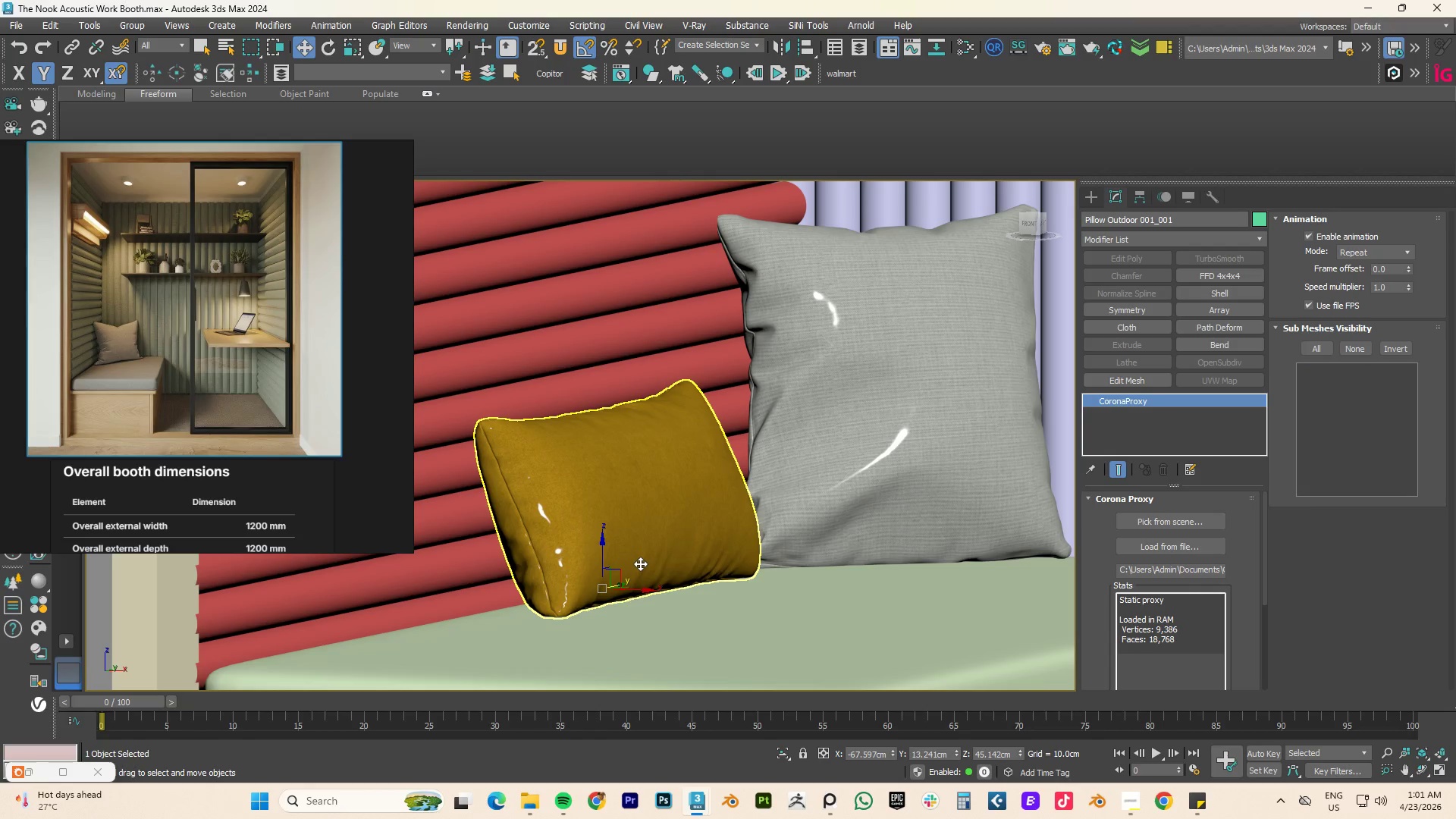 
scroll: coordinate [649, 568], scroll_direction: down, amount: 2.0
 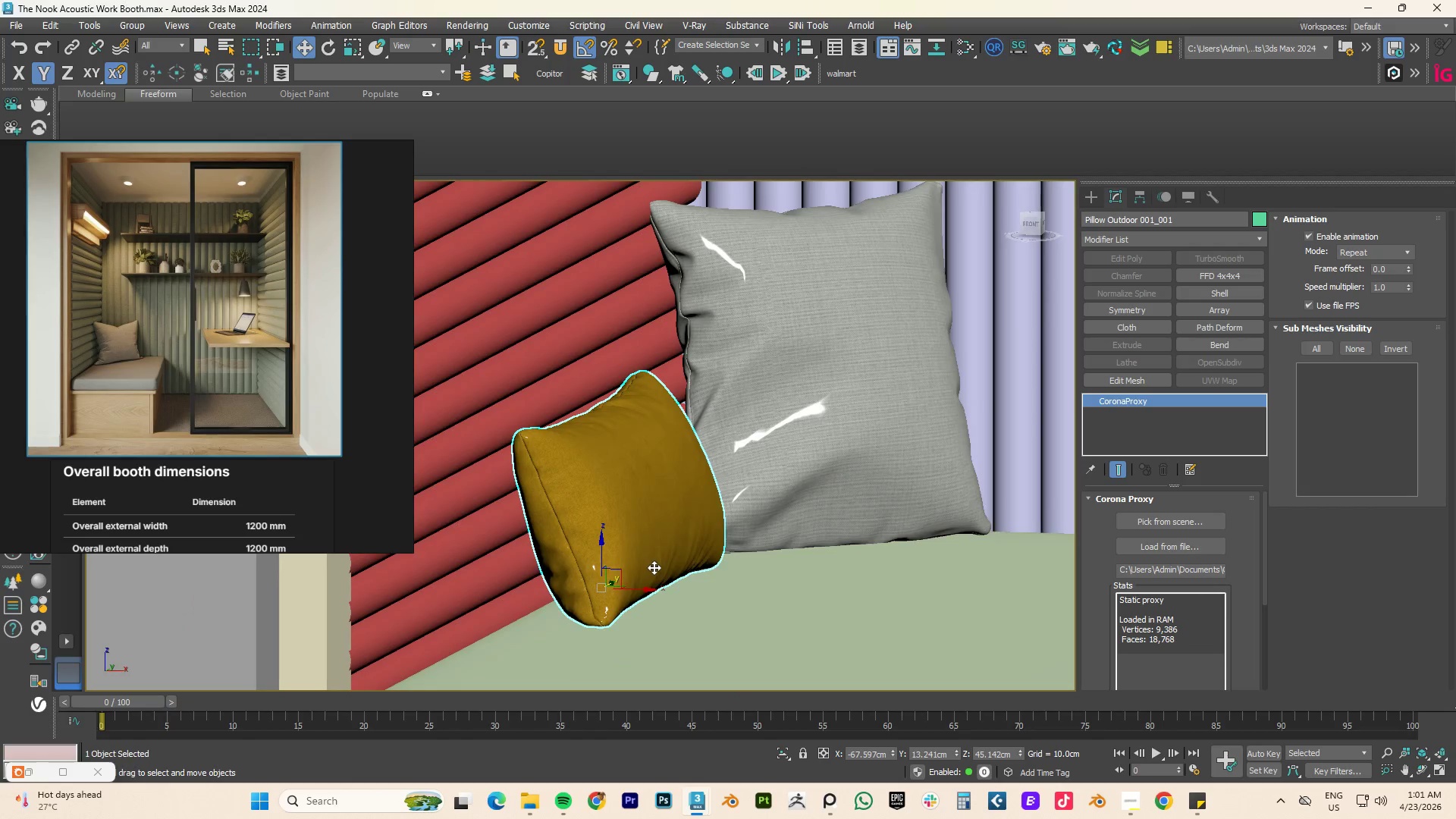 
wait(7.09)
 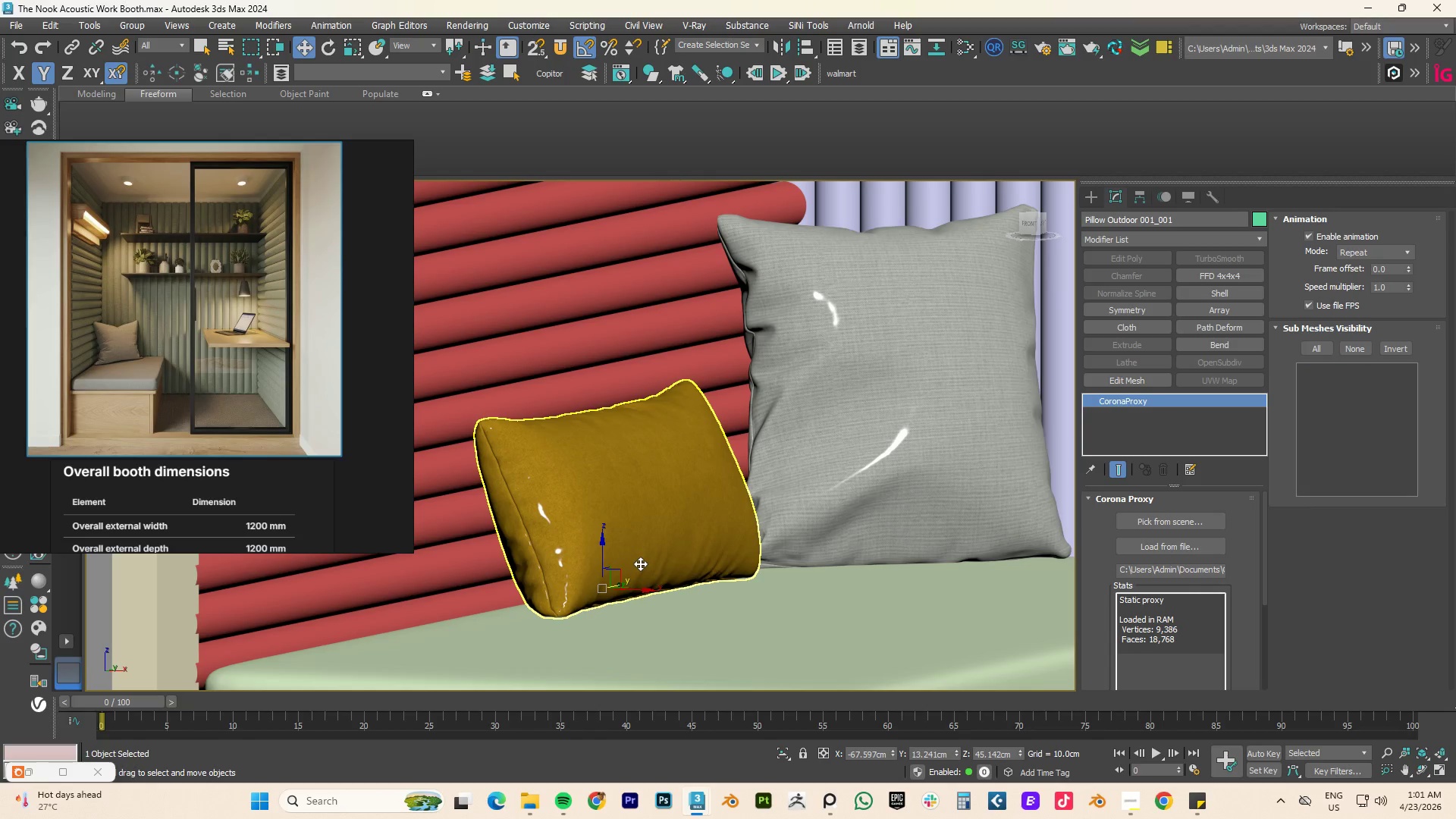 
key(Control+S)
 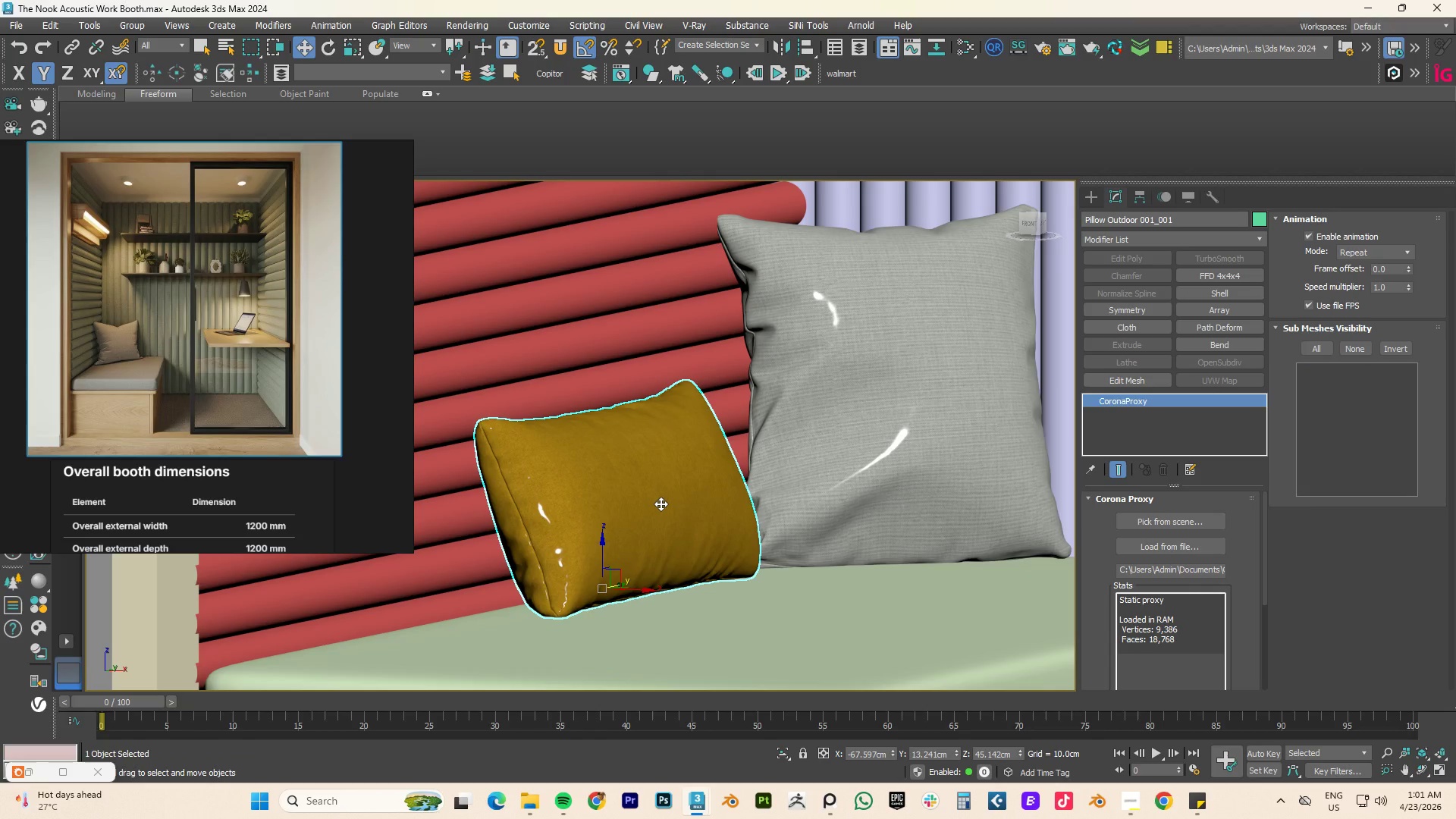 
wait(7.86)
 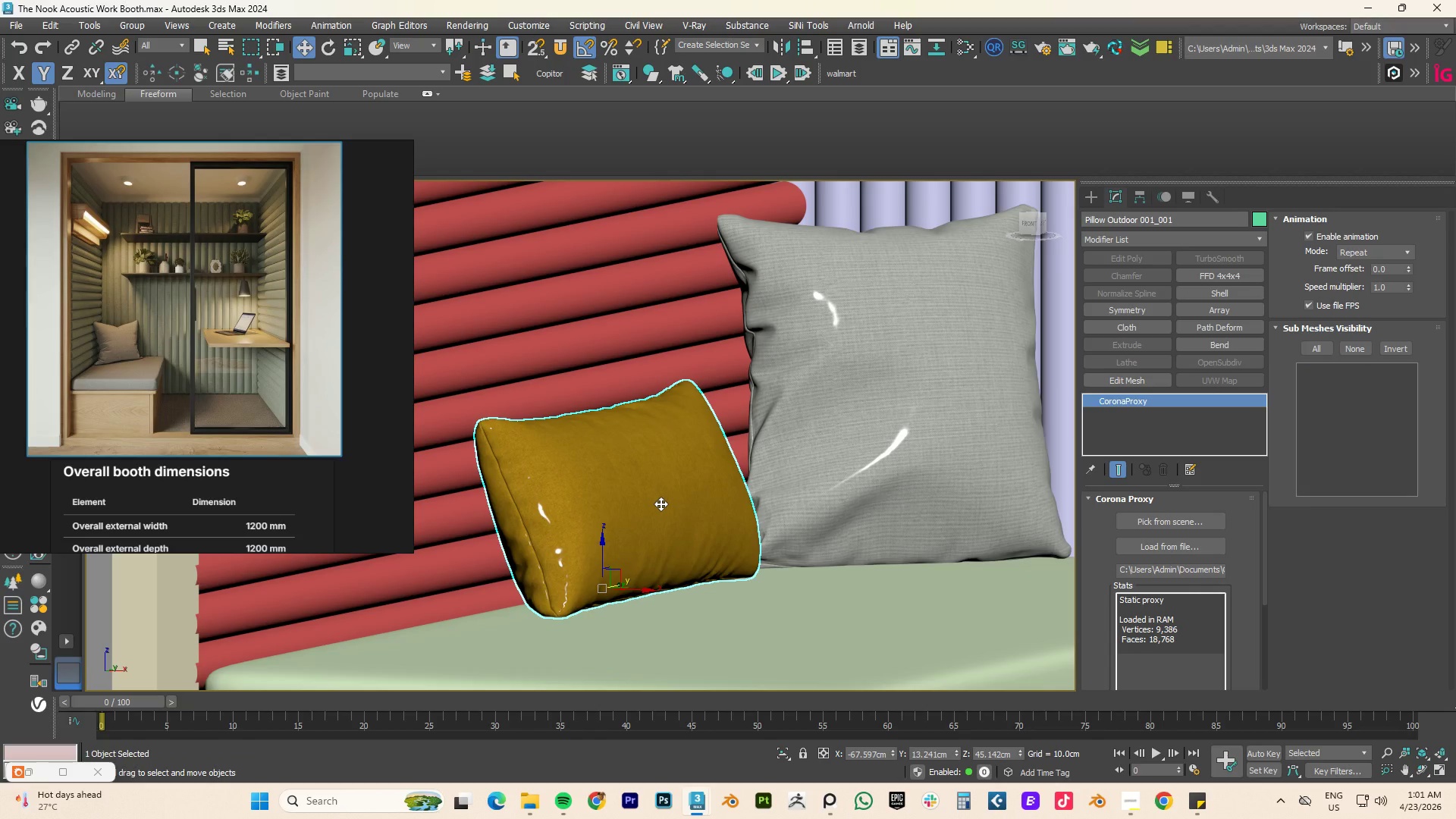 
scroll: coordinate [629, 503], scroll_direction: down, amount: 2.0
 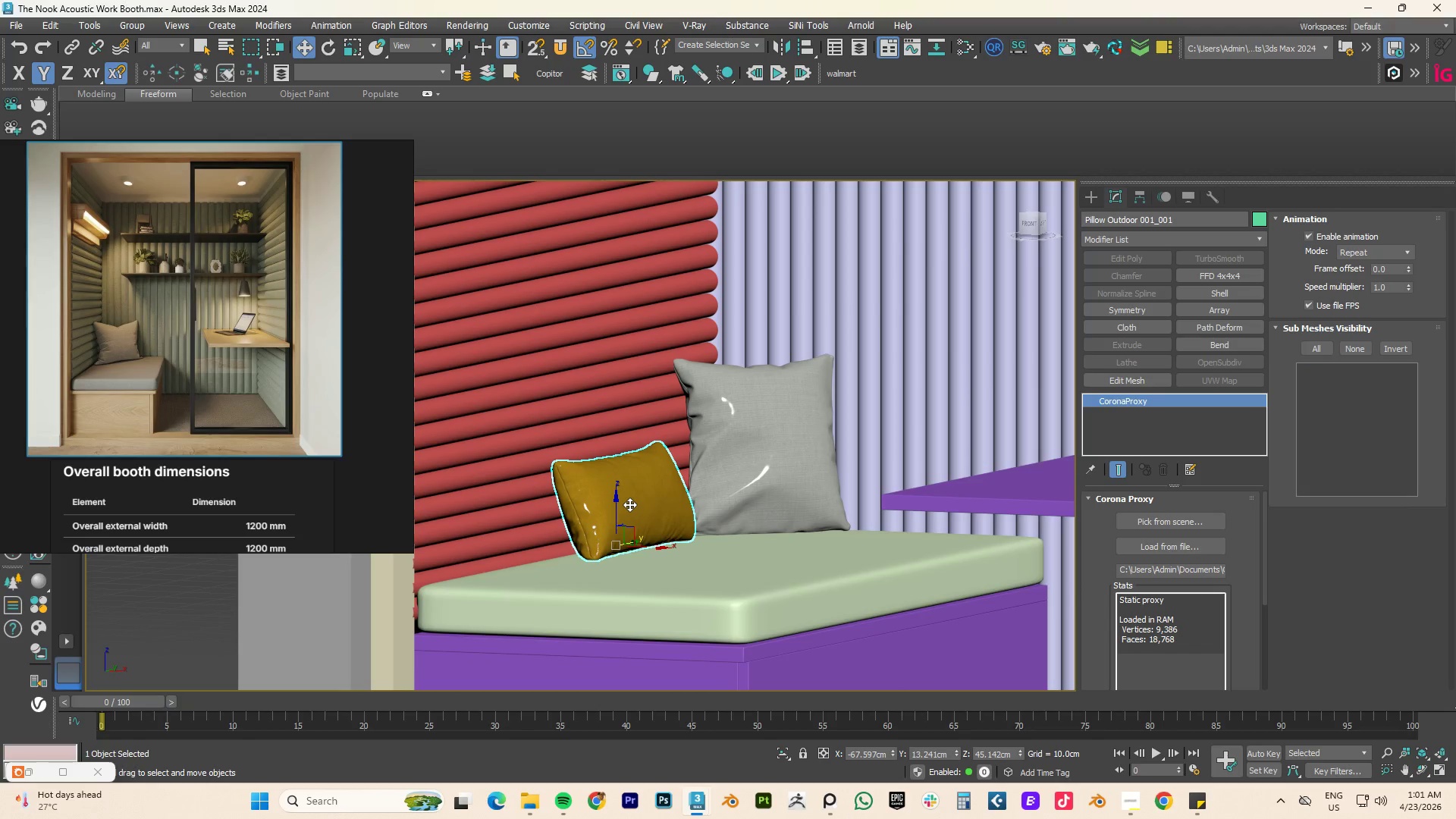 
type(fz)
 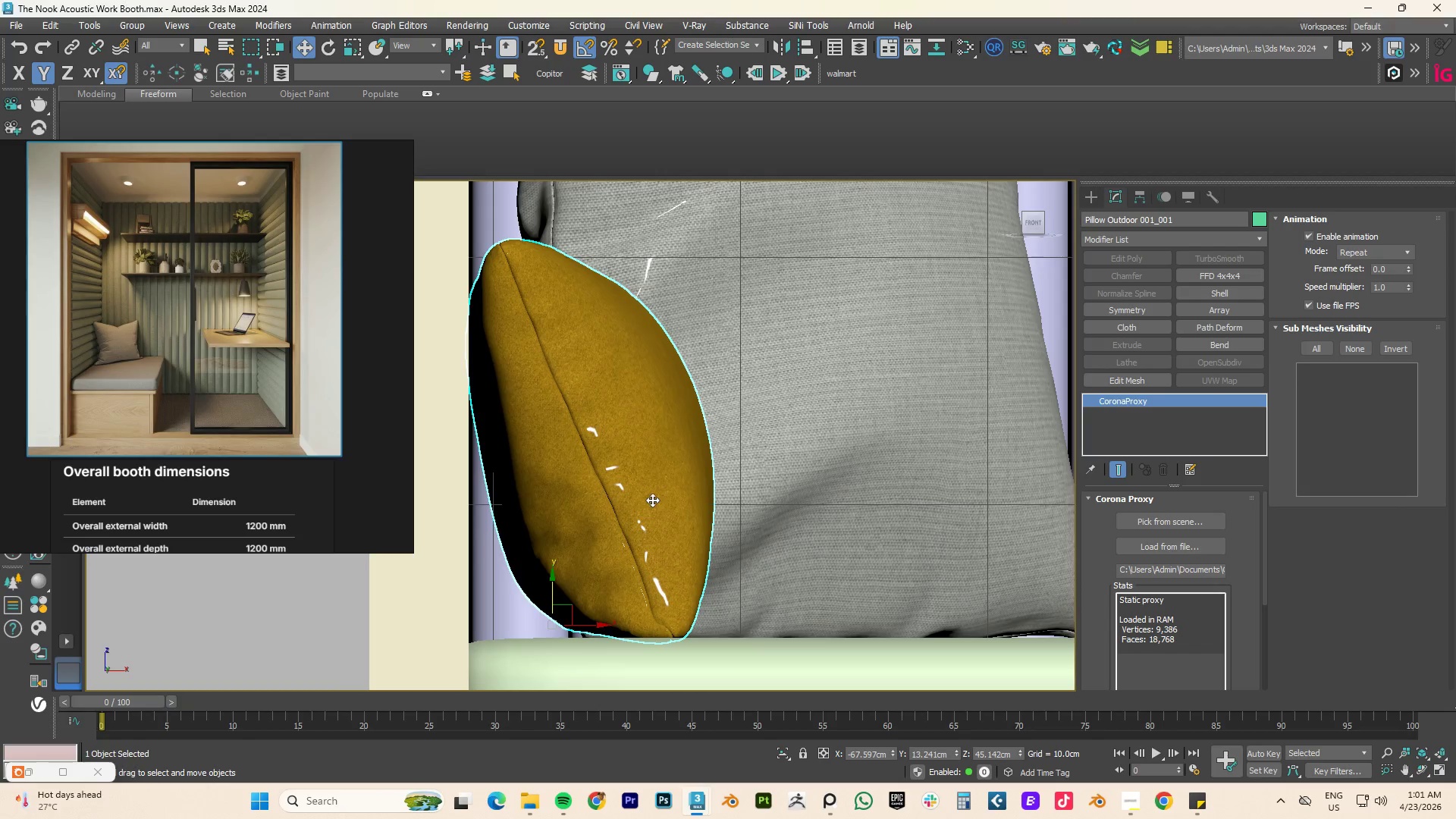 
scroll: coordinate [652, 500], scroll_direction: down, amount: 4.0
 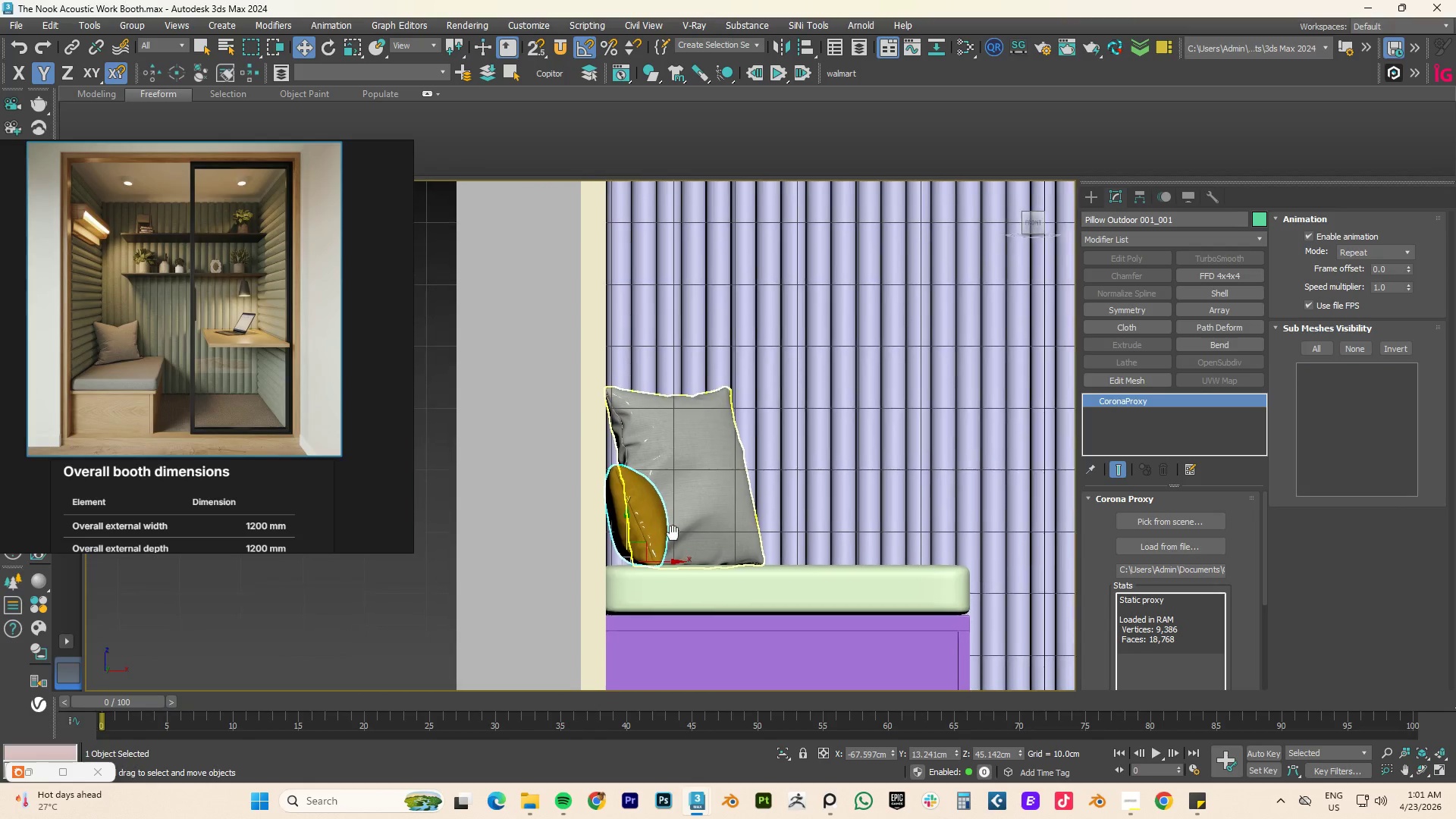 
hold_key(key=AltLeft, duration=0.83)
 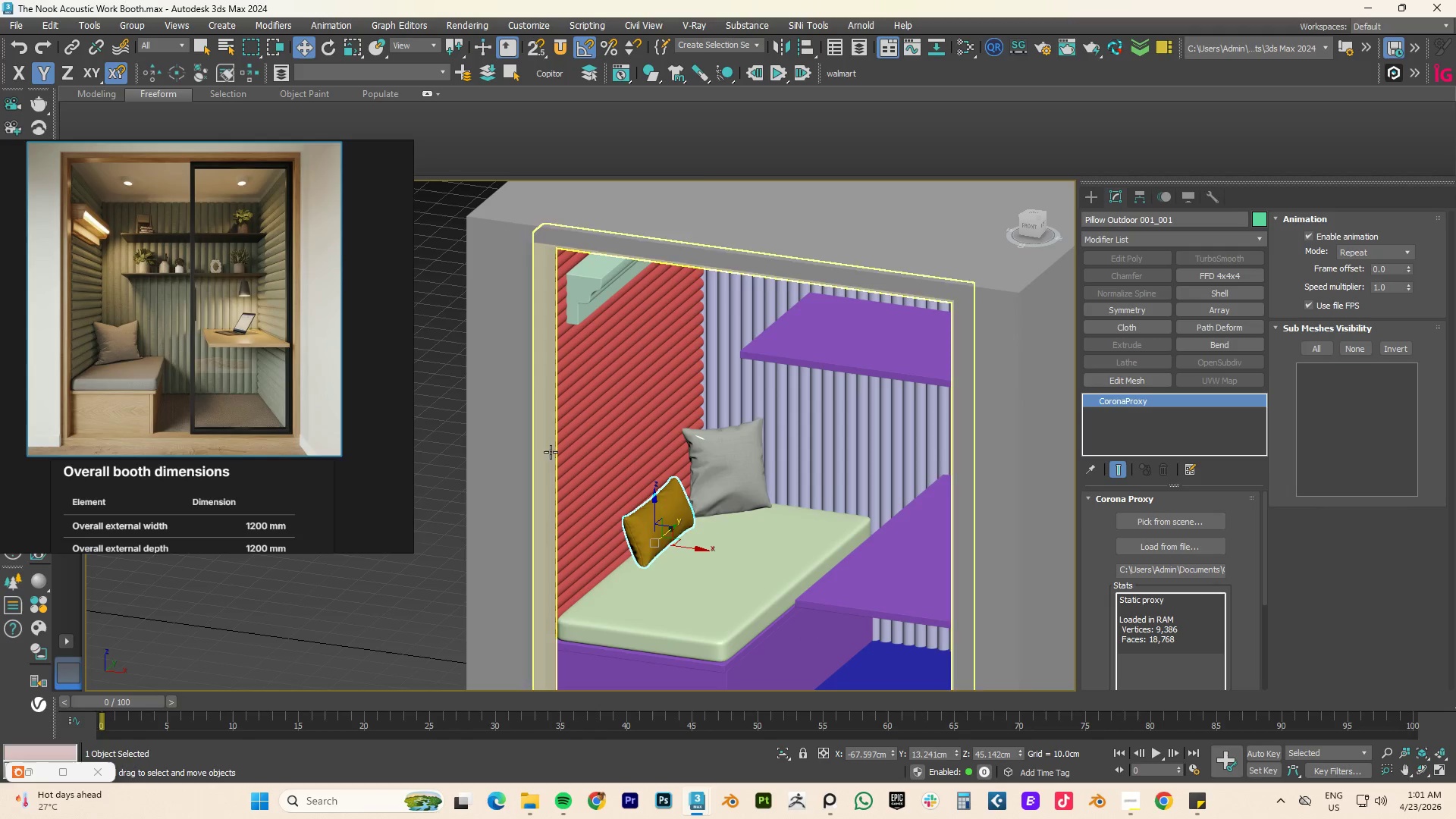 
scroll: coordinate [688, 522], scroll_direction: down, amount: 2.0
 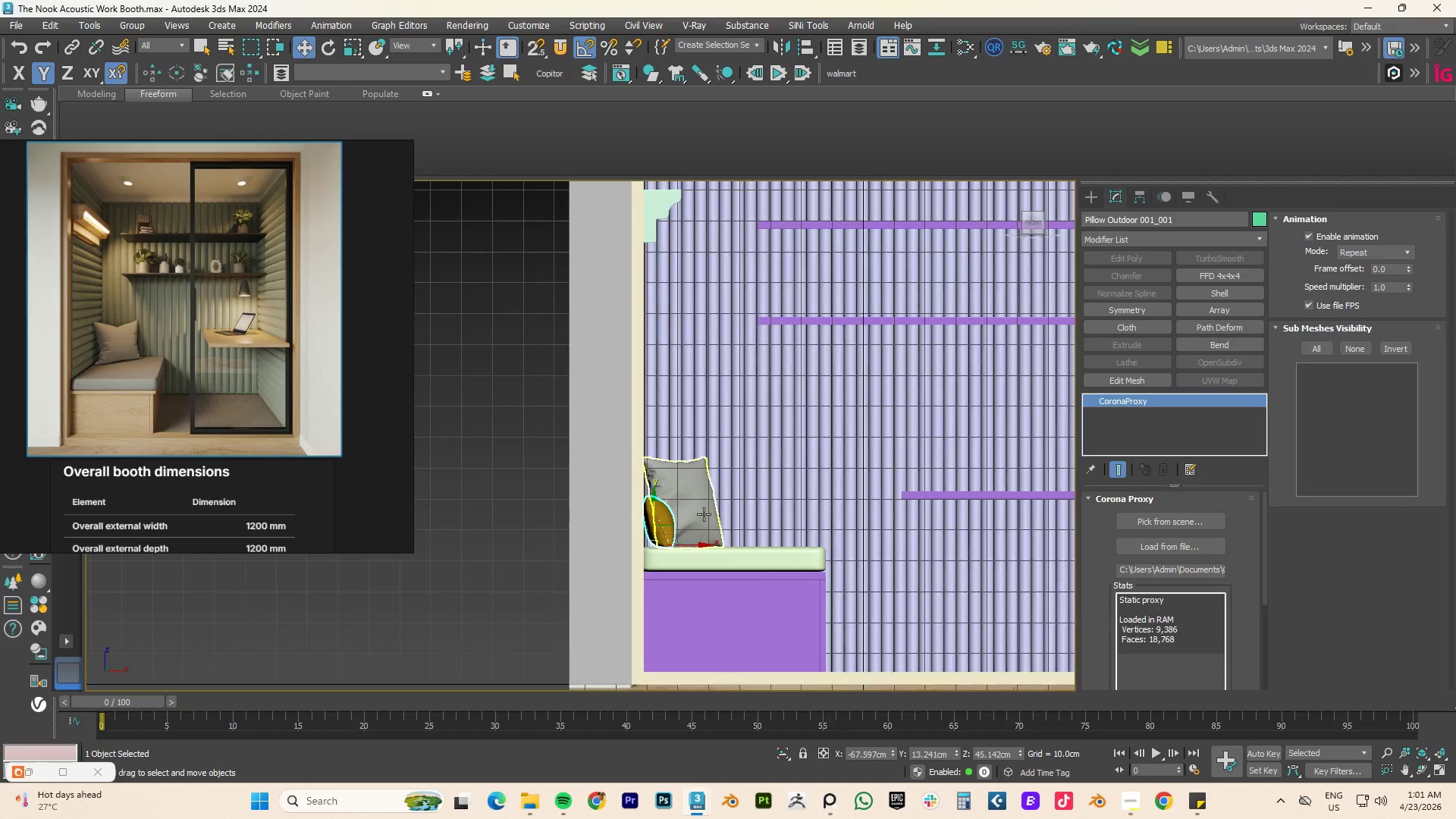 
hold_key(key=AltLeft, duration=2.12)
 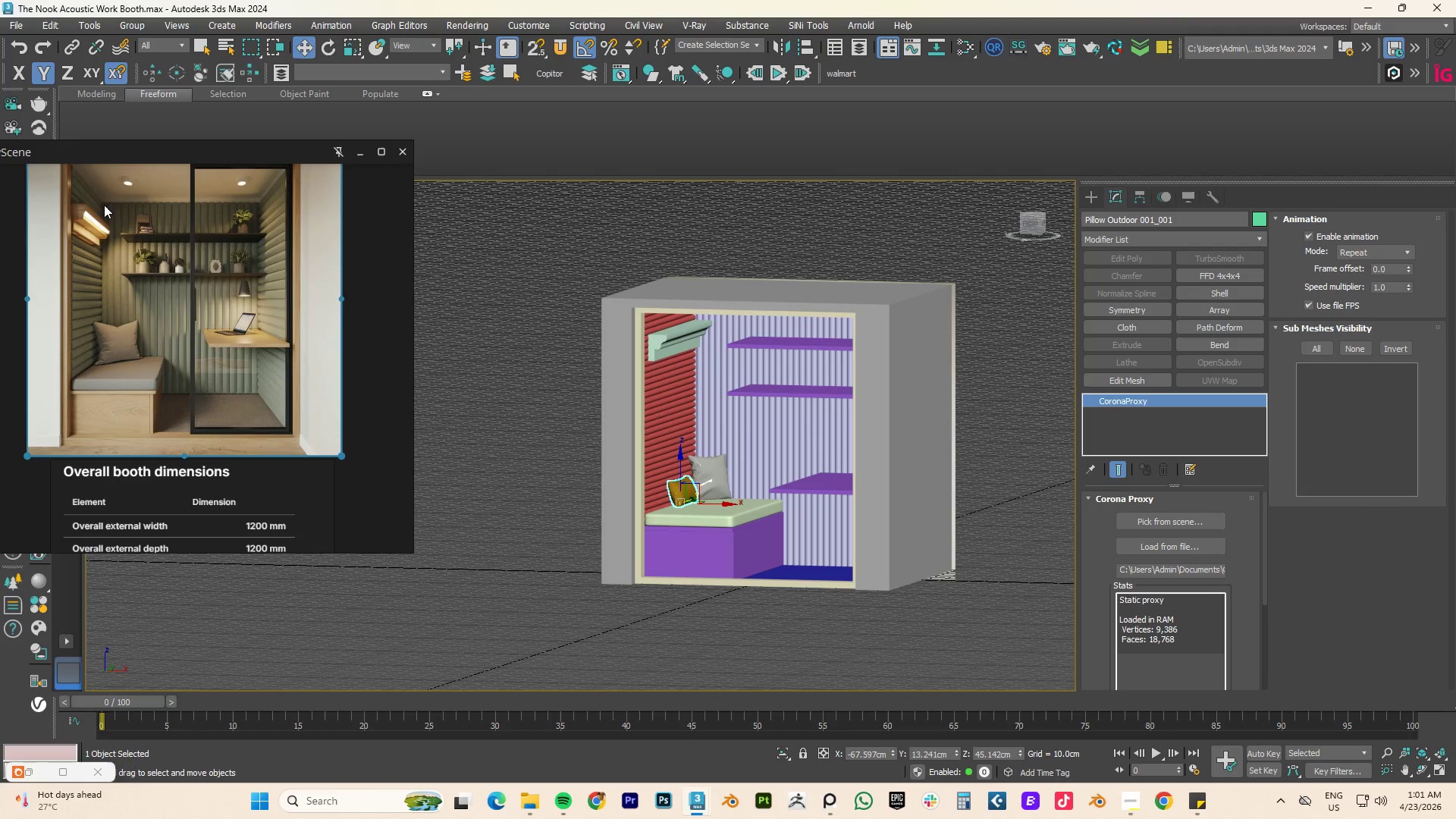 
scroll: coordinate [706, 461], scroll_direction: down, amount: 2.0
 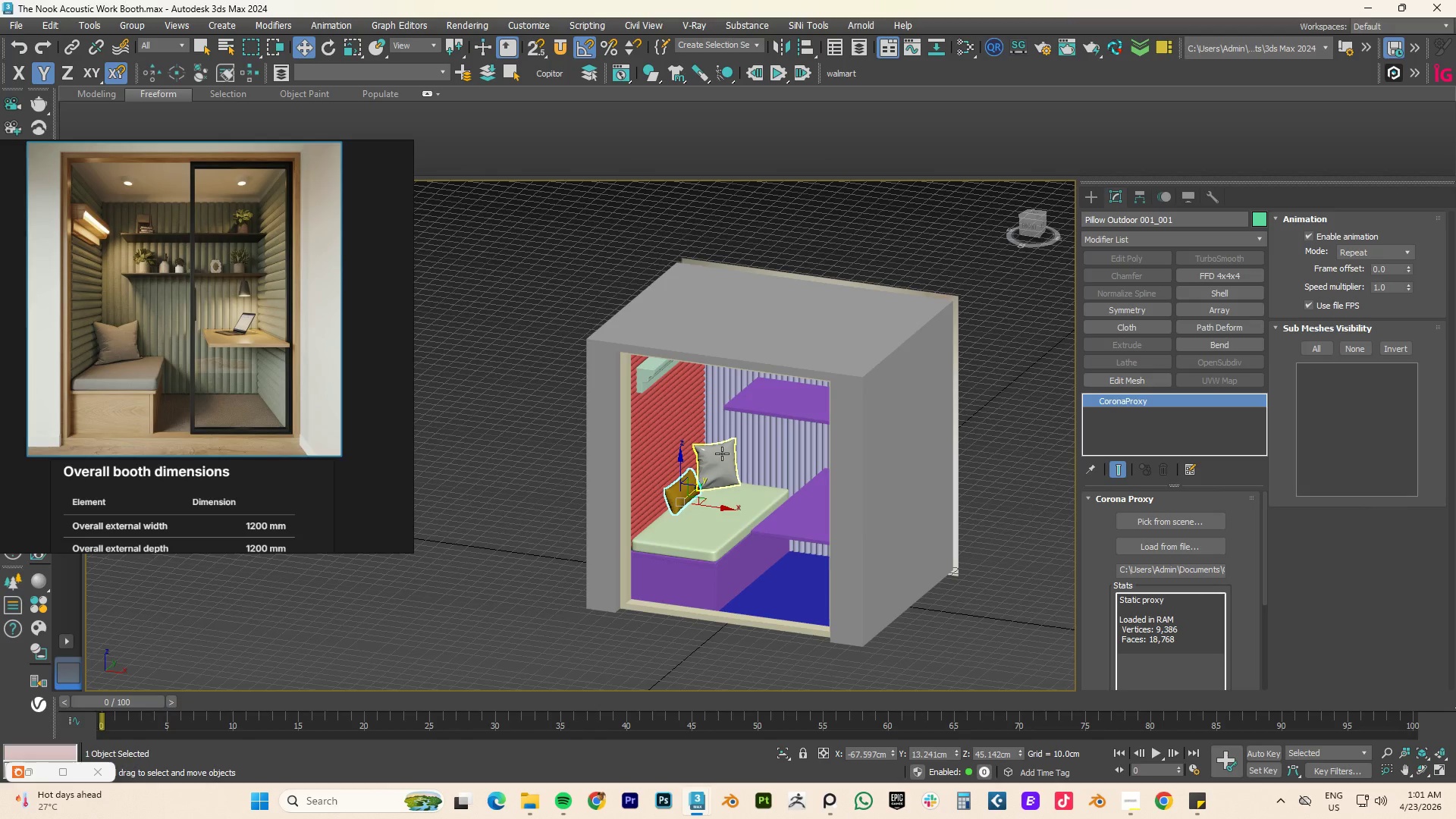 
scroll: coordinate [180, 250], scroll_direction: up, amount: 3.0
 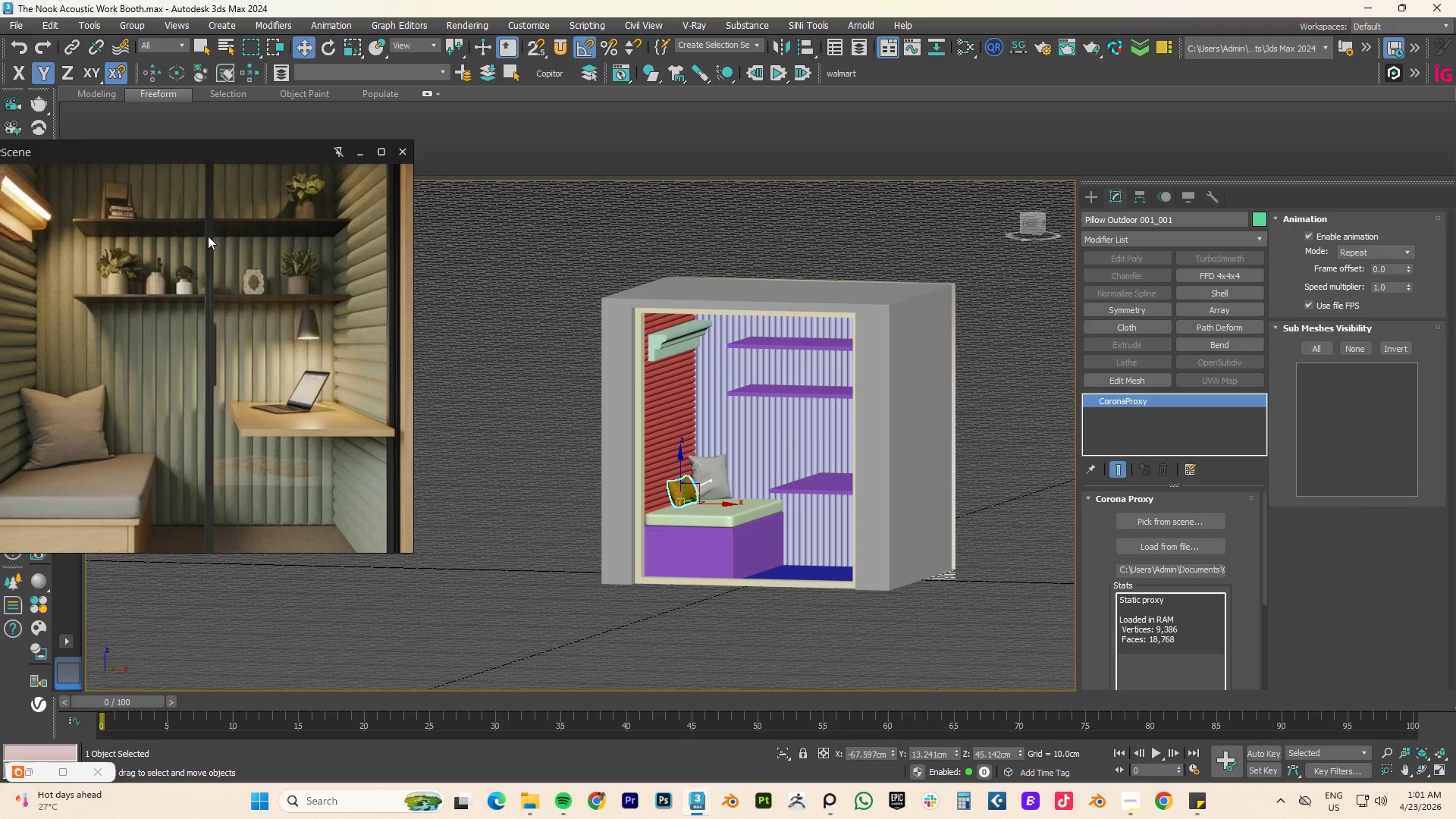 
key(Alt+Tab)
 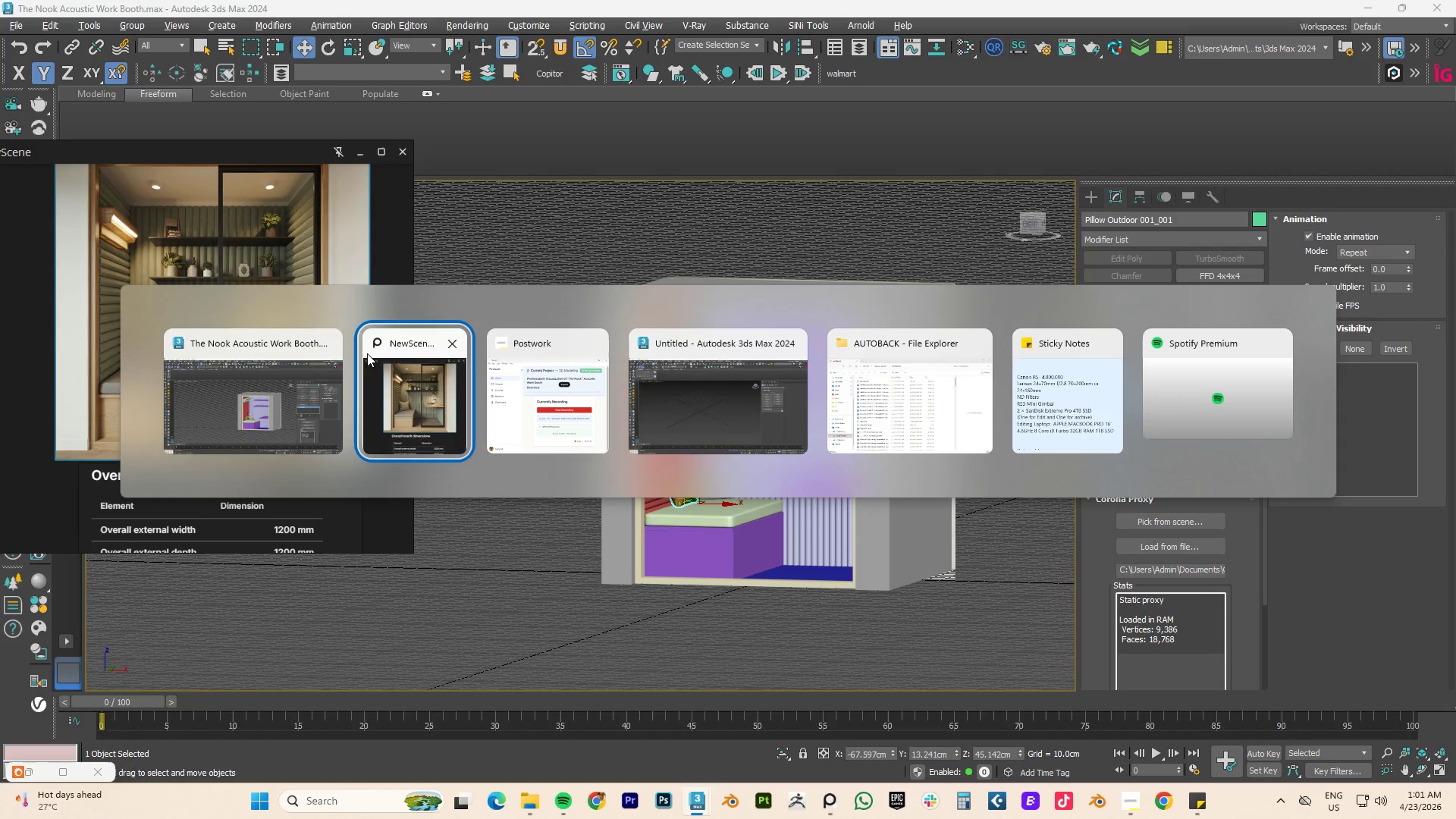 
scroll: coordinate [265, 280], scroll_direction: down, amount: 3.0
 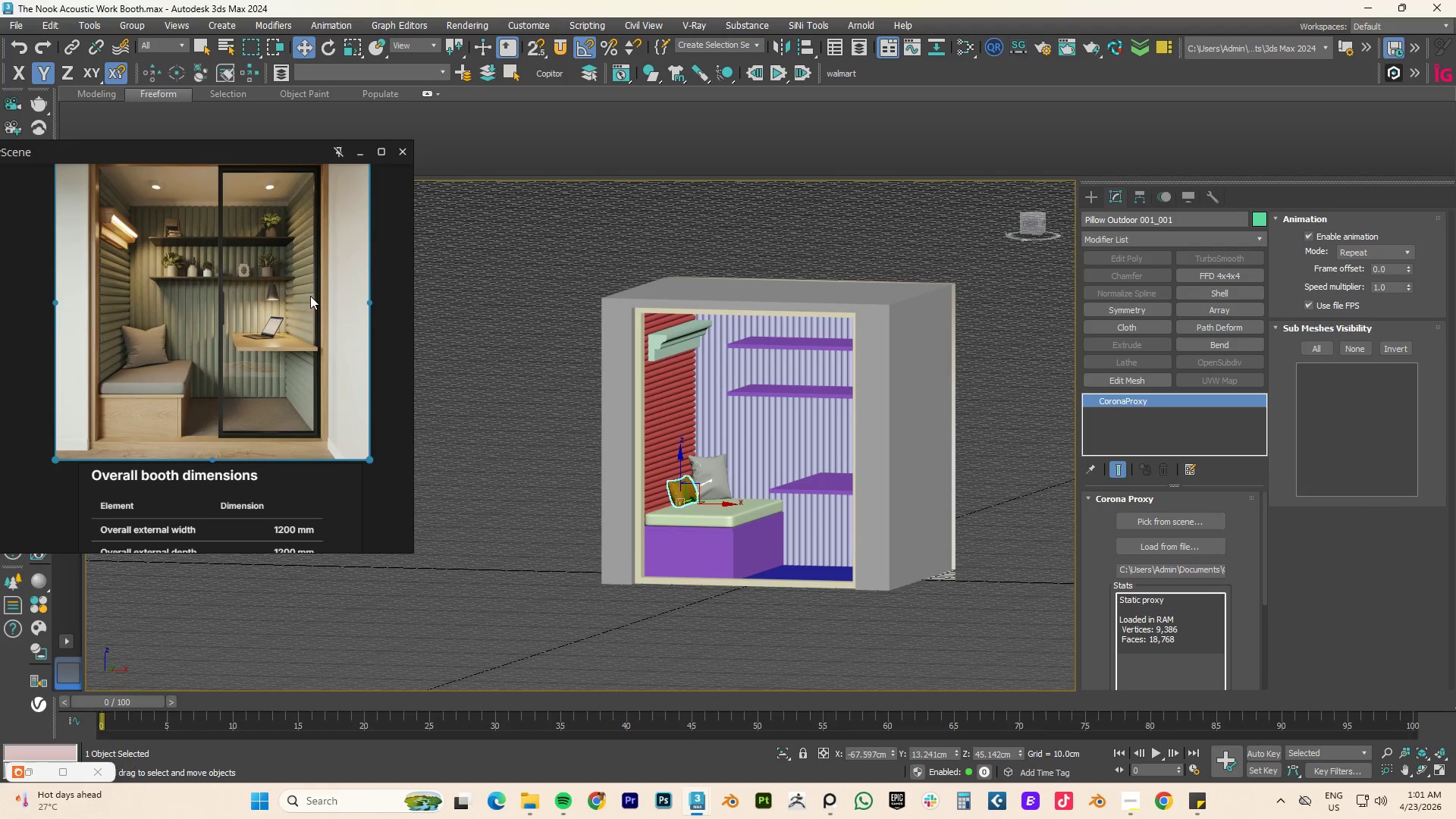 
left_click([220, 381])
 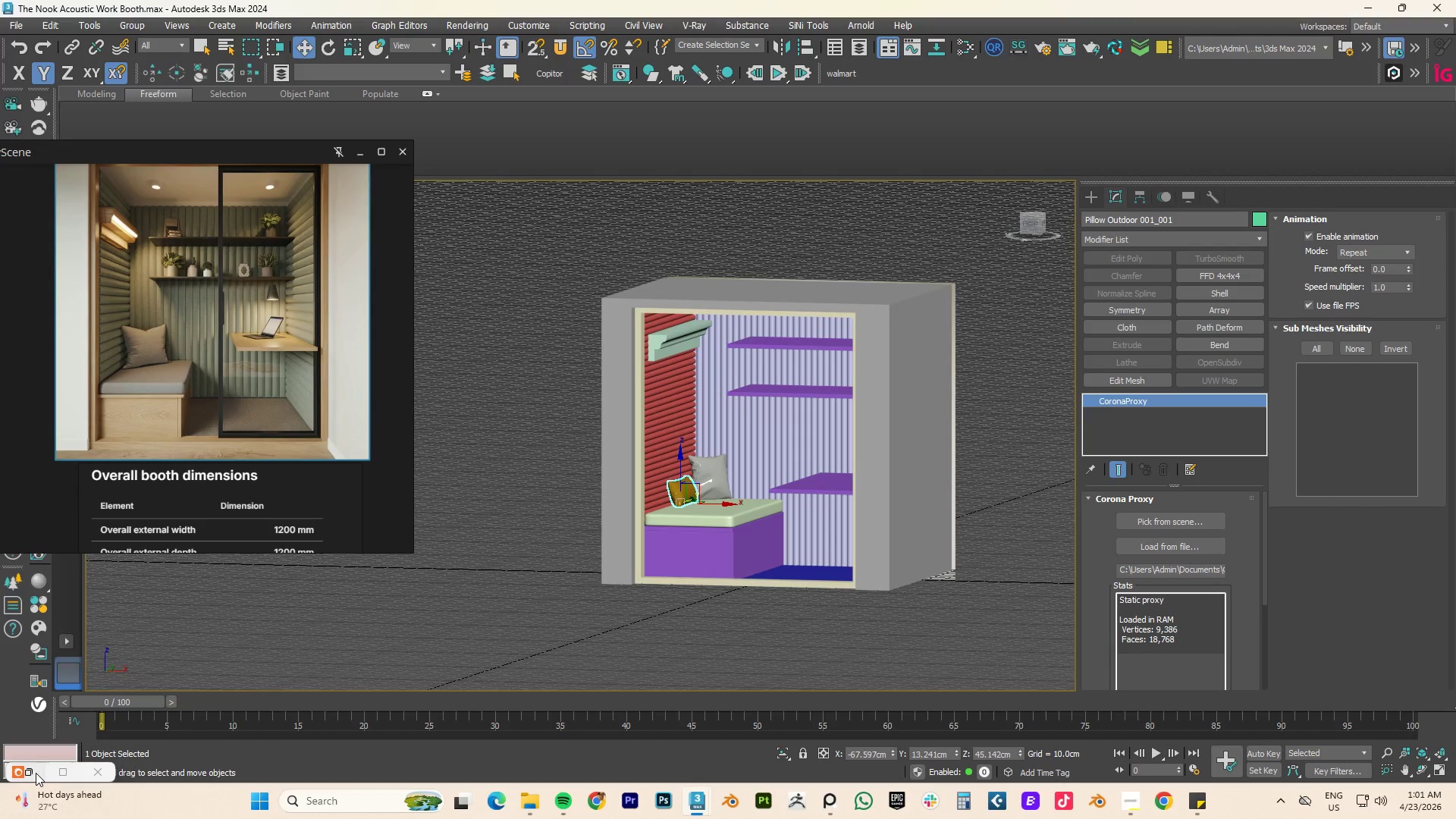 
key(Control+ControlLeft)
 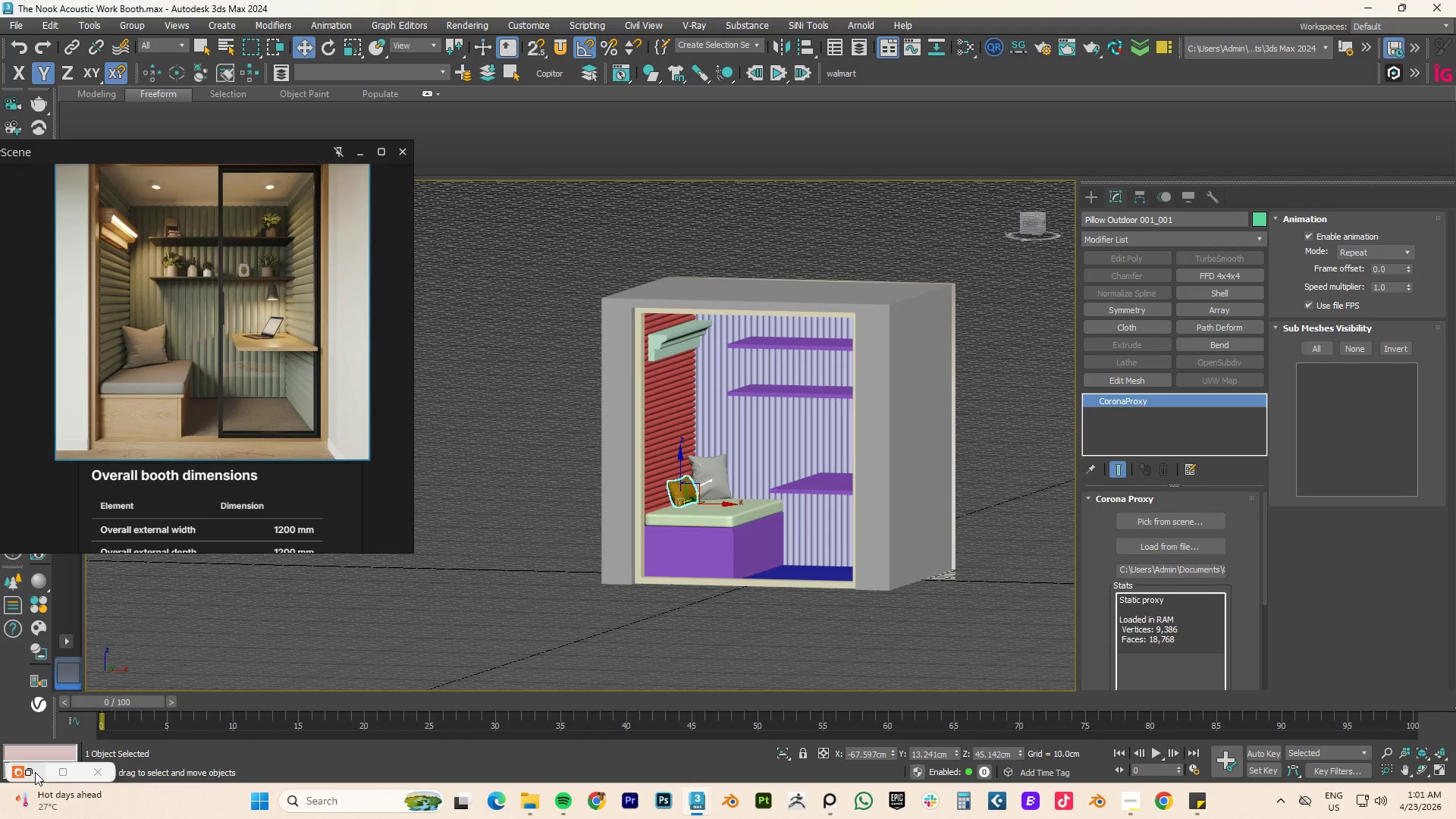 
key(Control+S)
 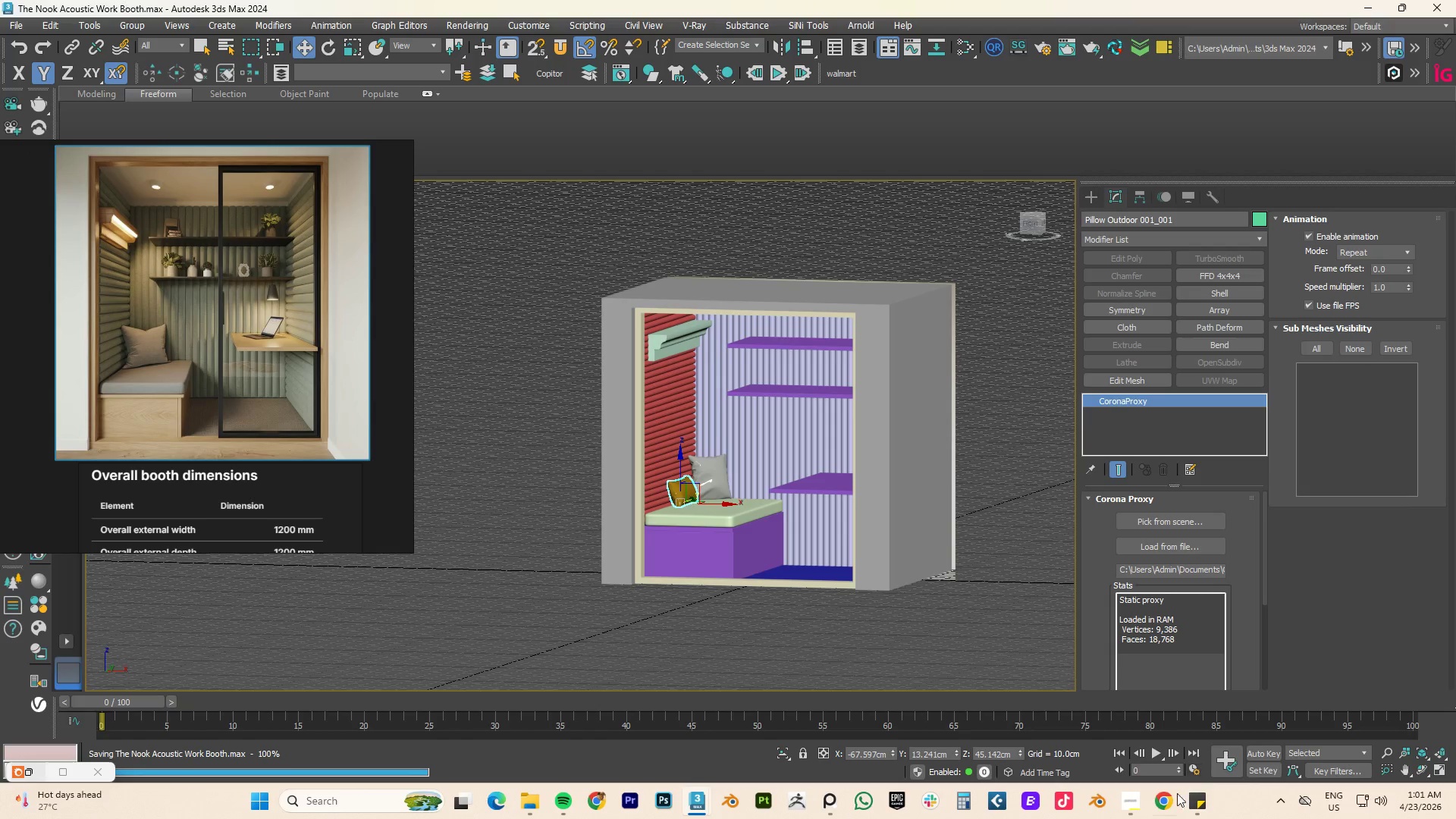 
left_click([1135, 797])